 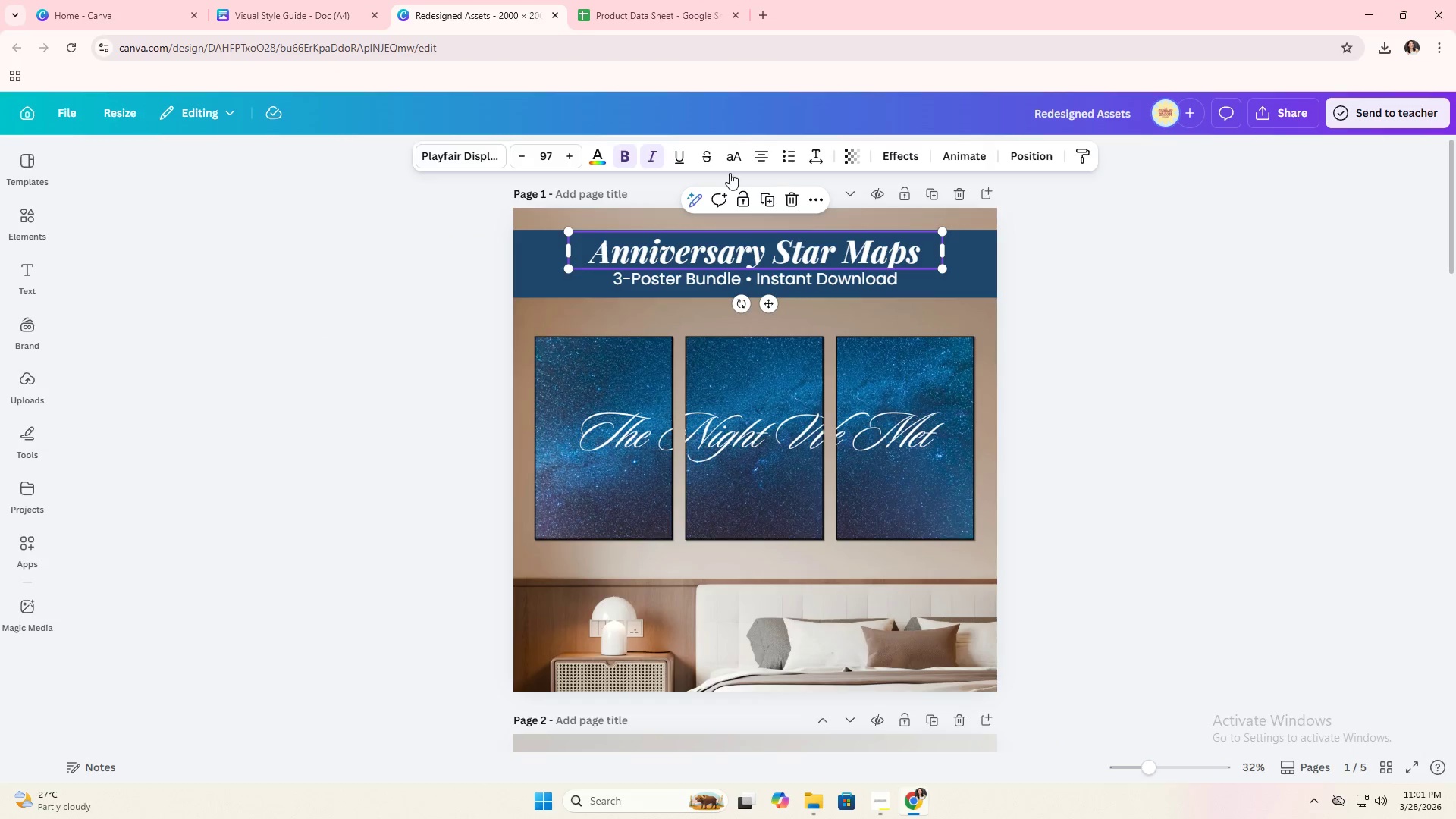 
left_click([704, 281])
 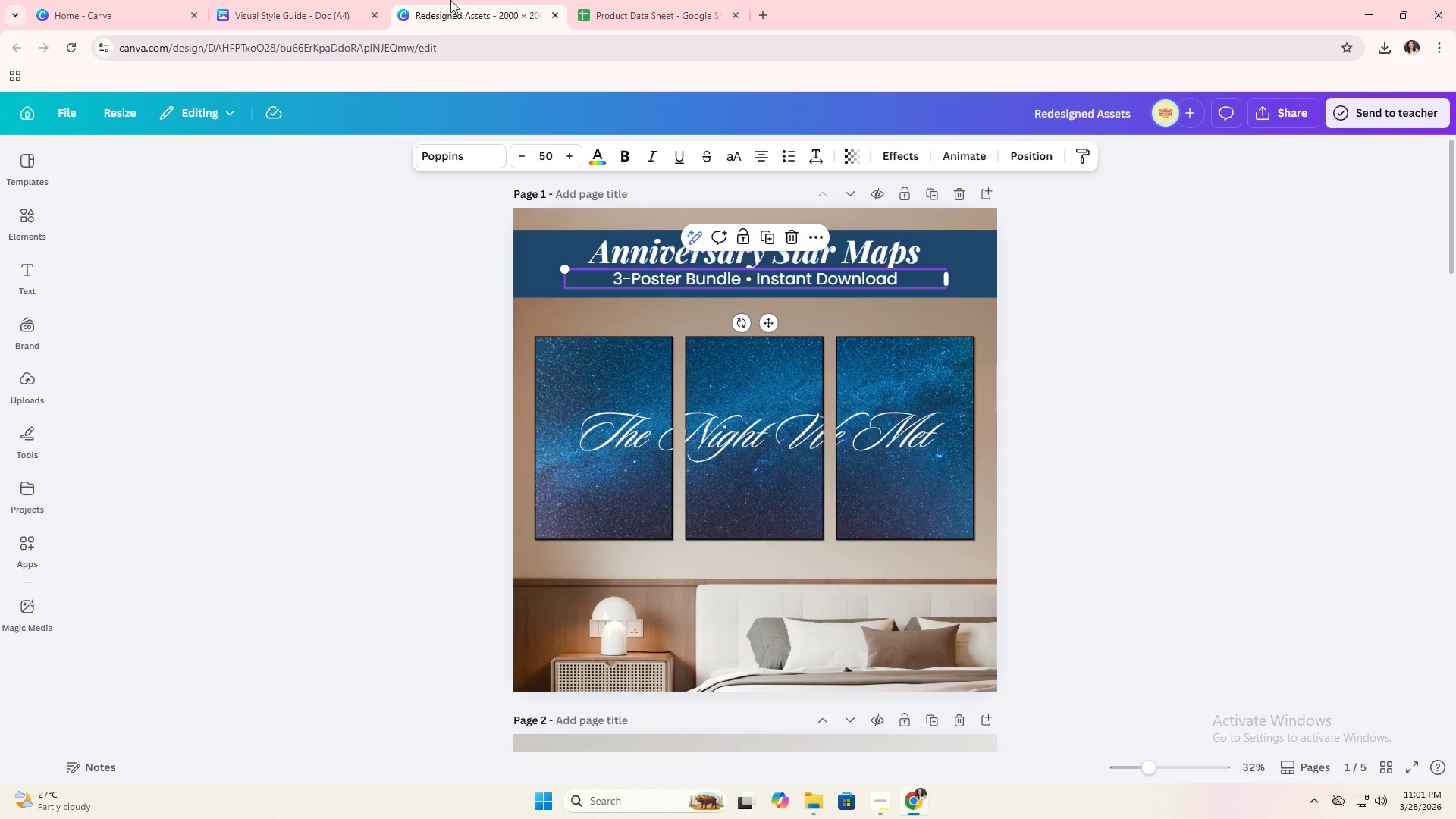 
left_click([335, 0])
 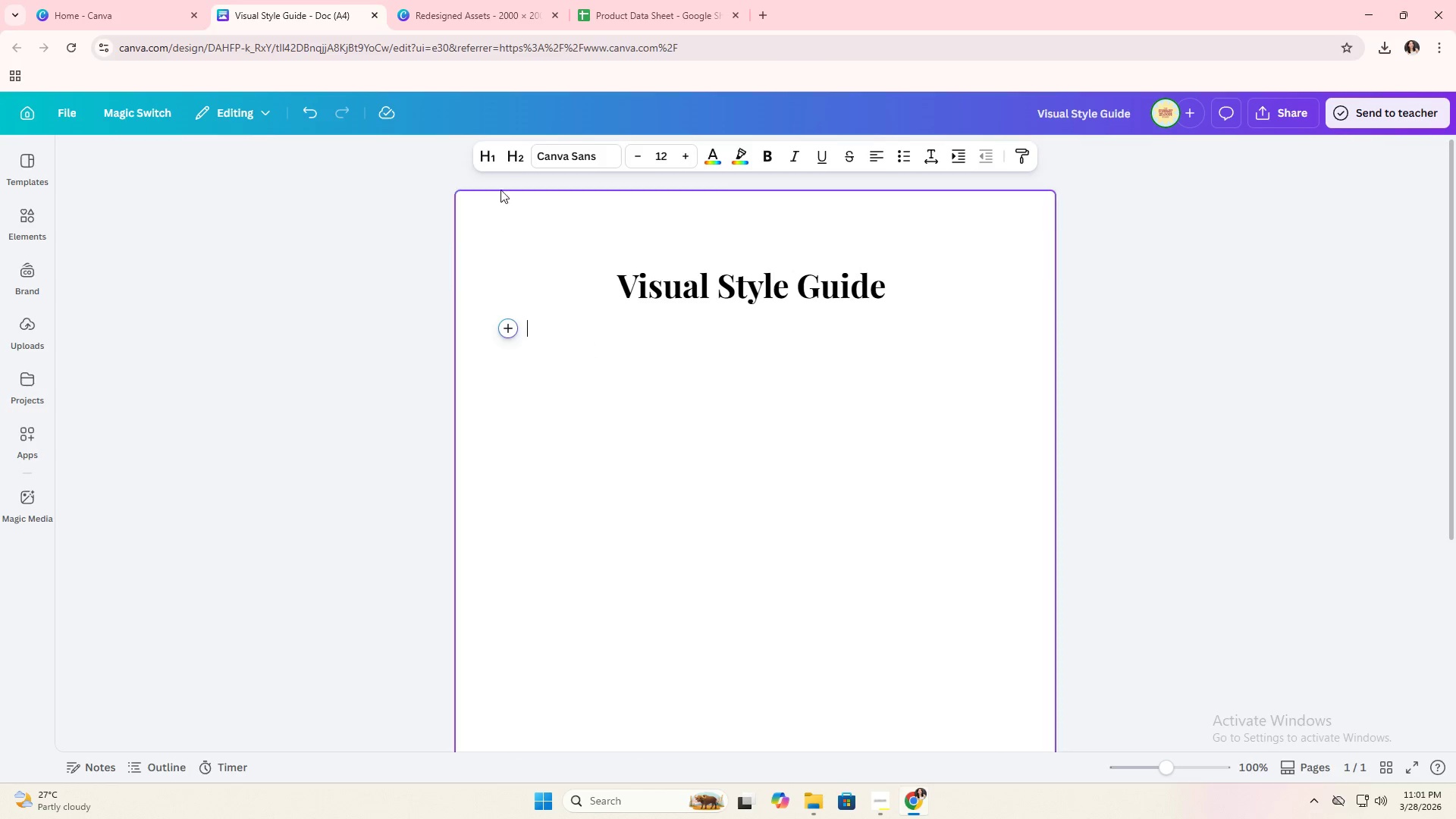 
left_click([563, 153])
 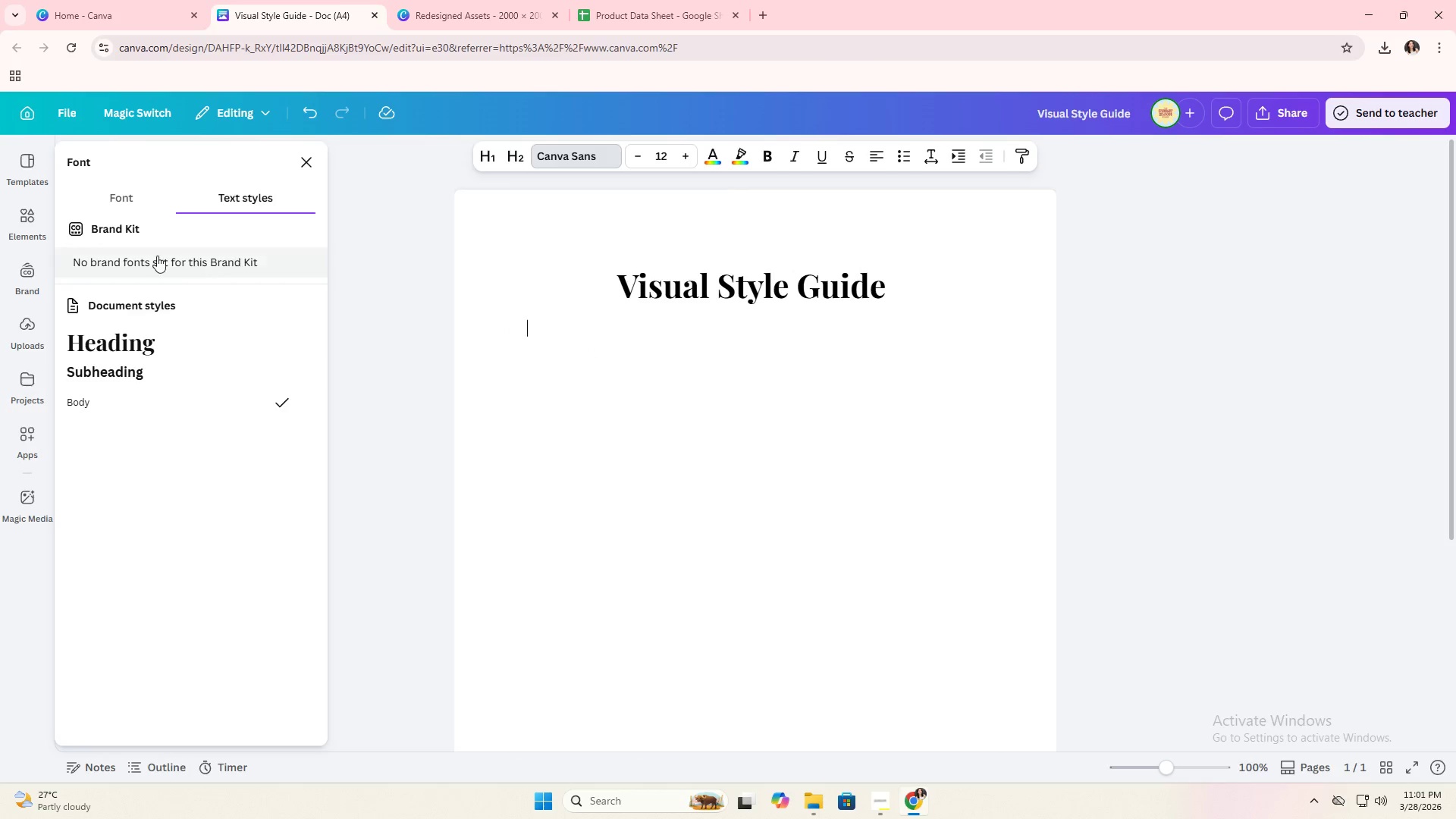 
left_click([139, 202])
 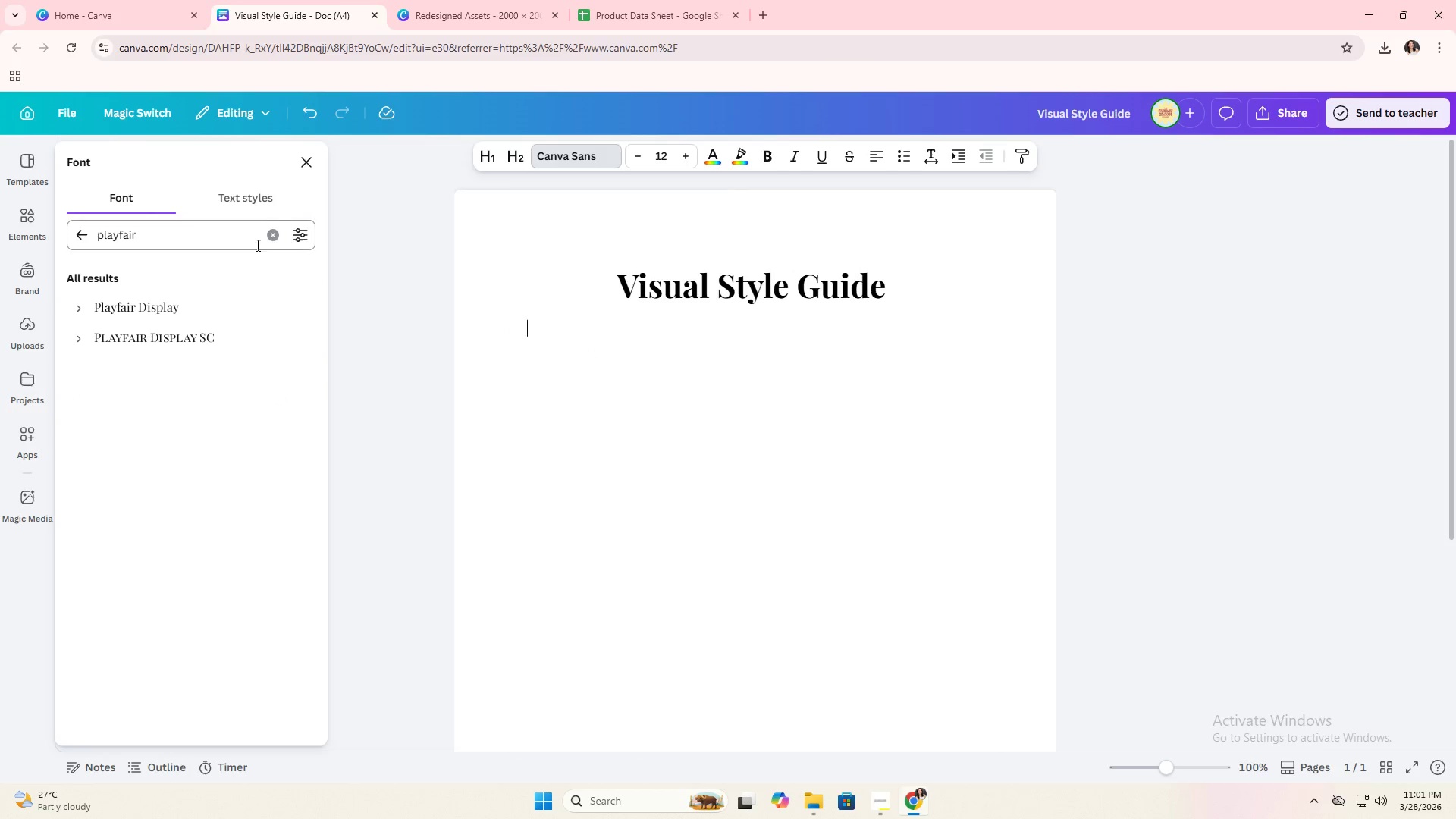 
left_click([272, 237])
 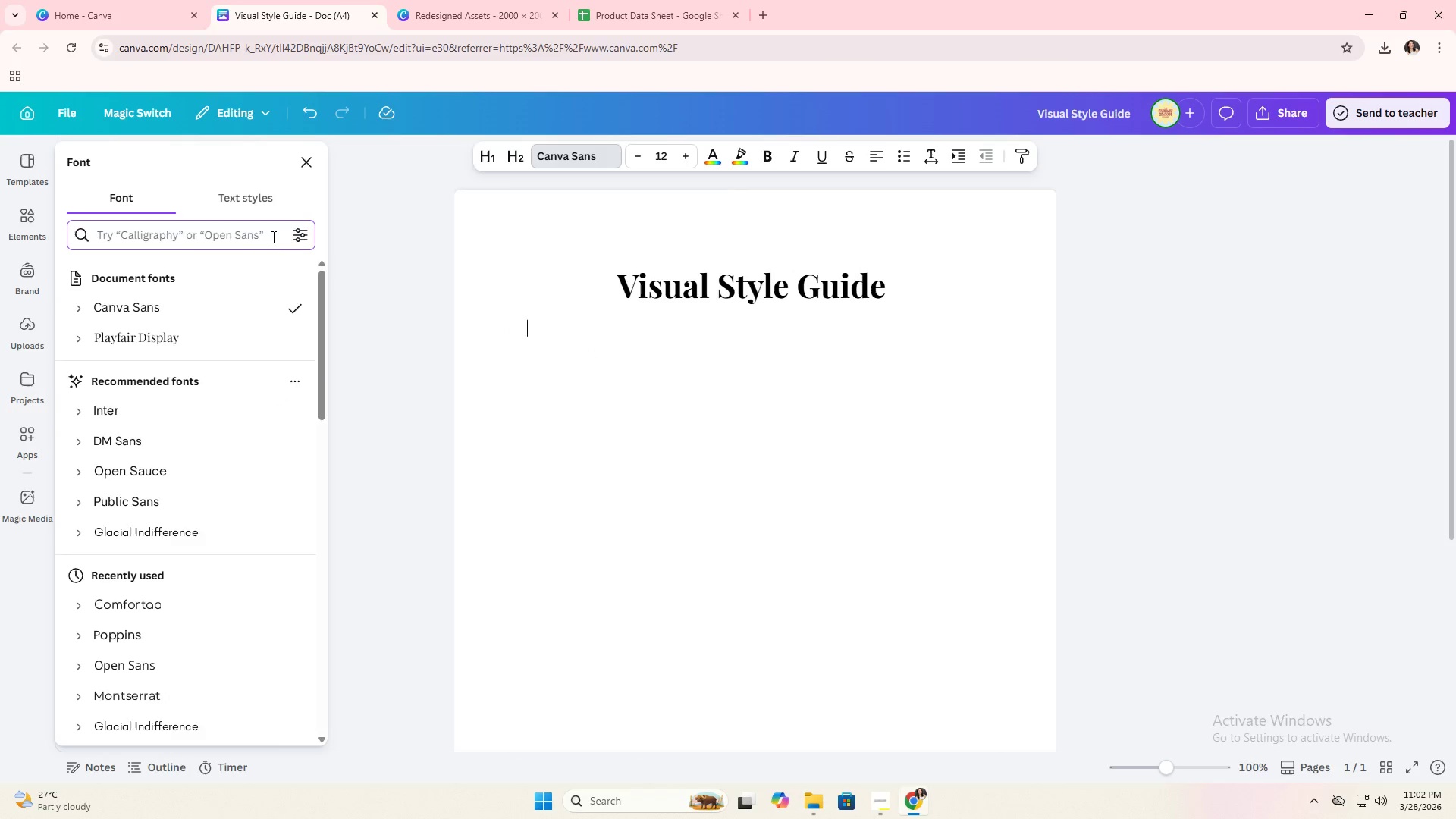 
type(poppins)
 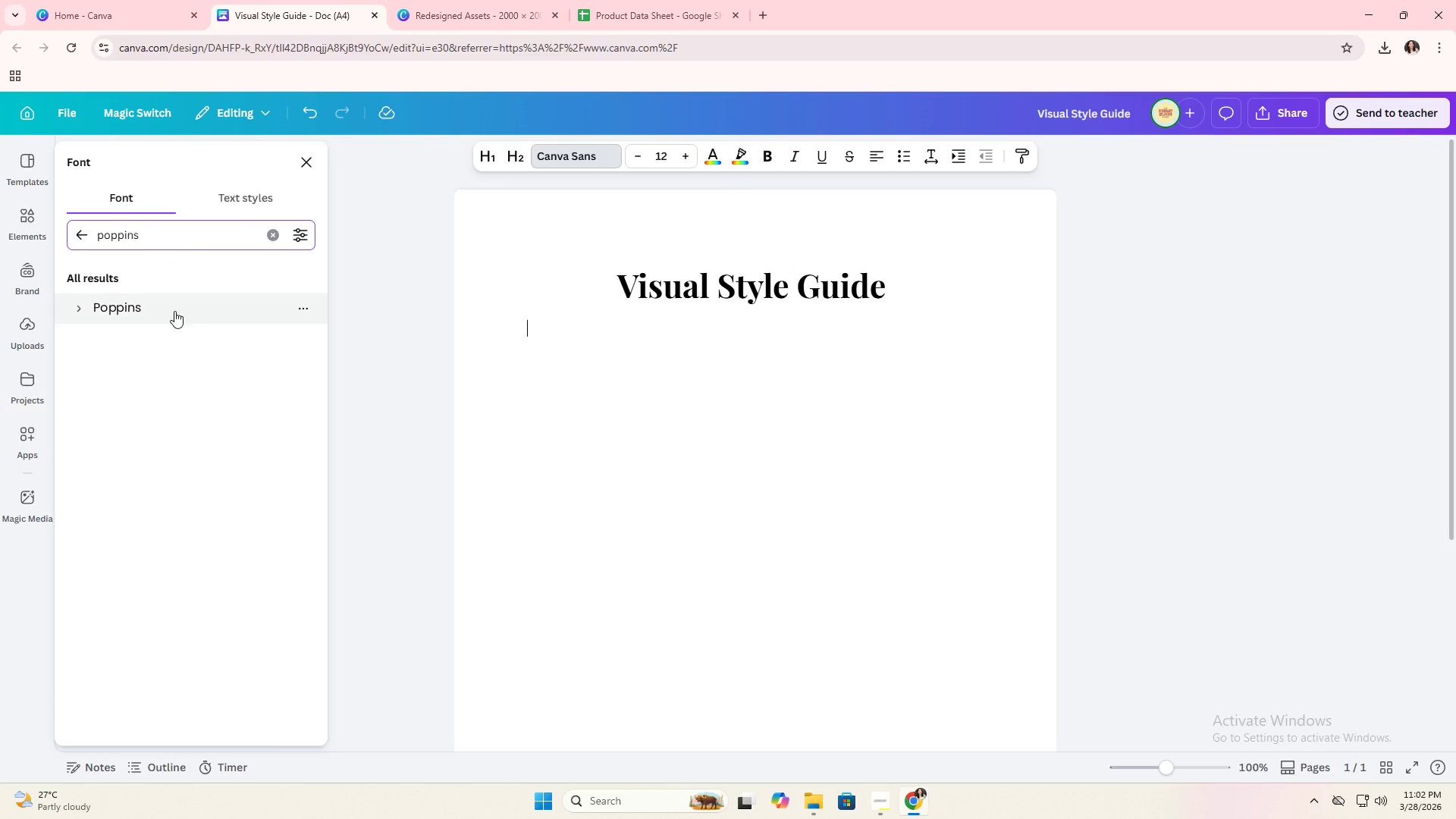 
left_click([174, 306])
 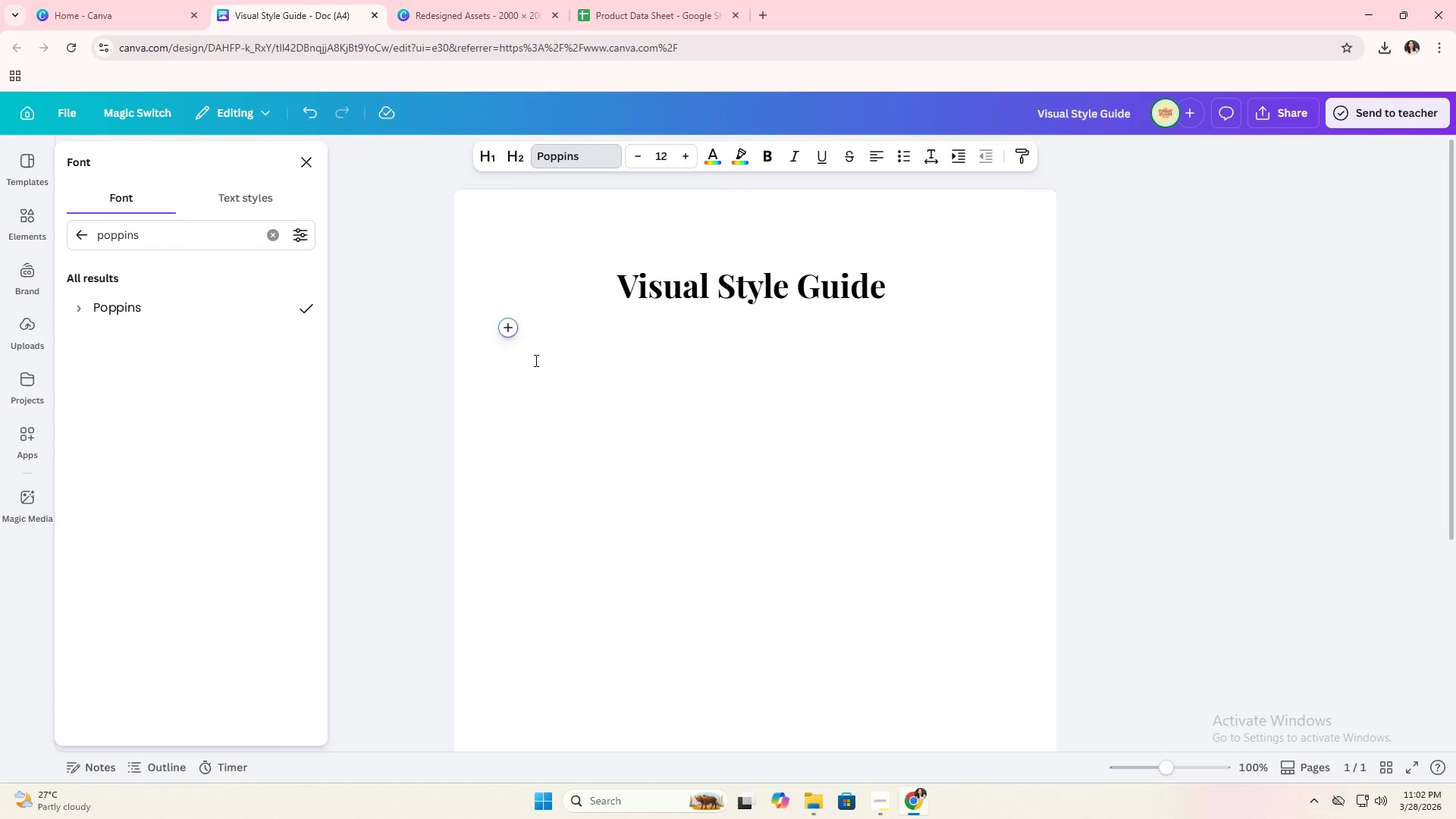 
type(Color PA)
key(Backspace)
type(ak)
key(Backspace)
type(lette)
 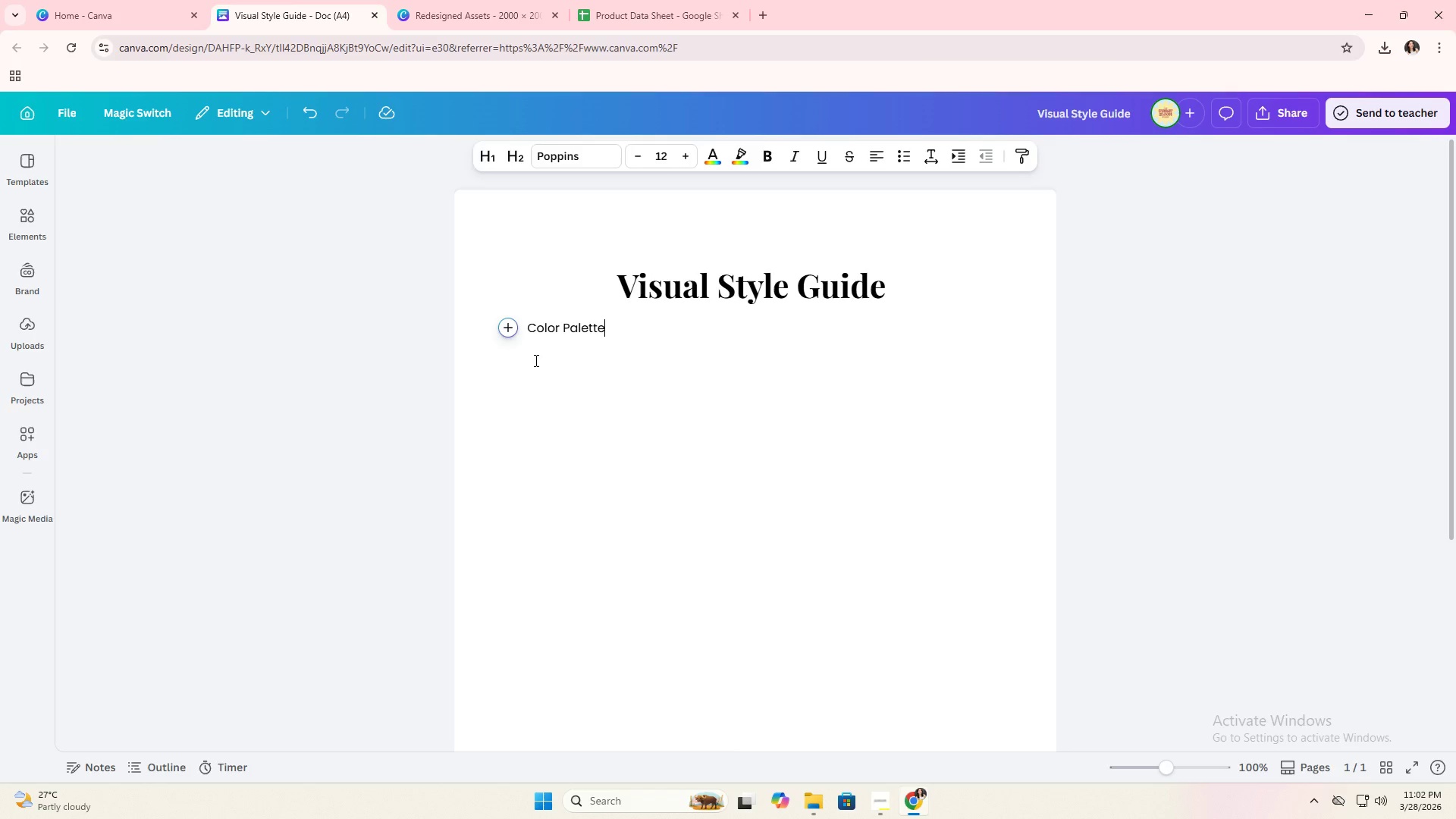 
key(Enter)
 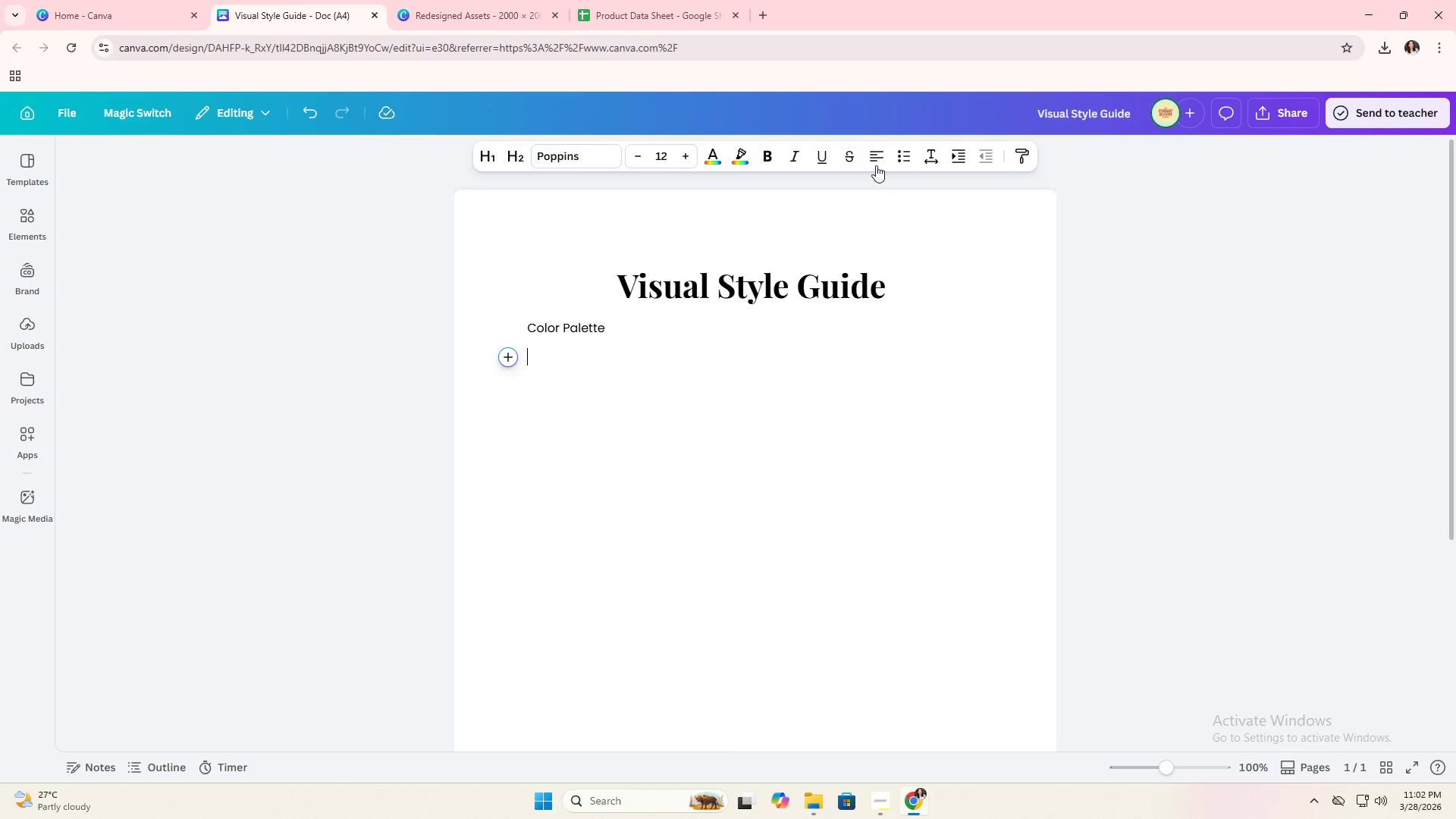 
left_click([900, 158])
 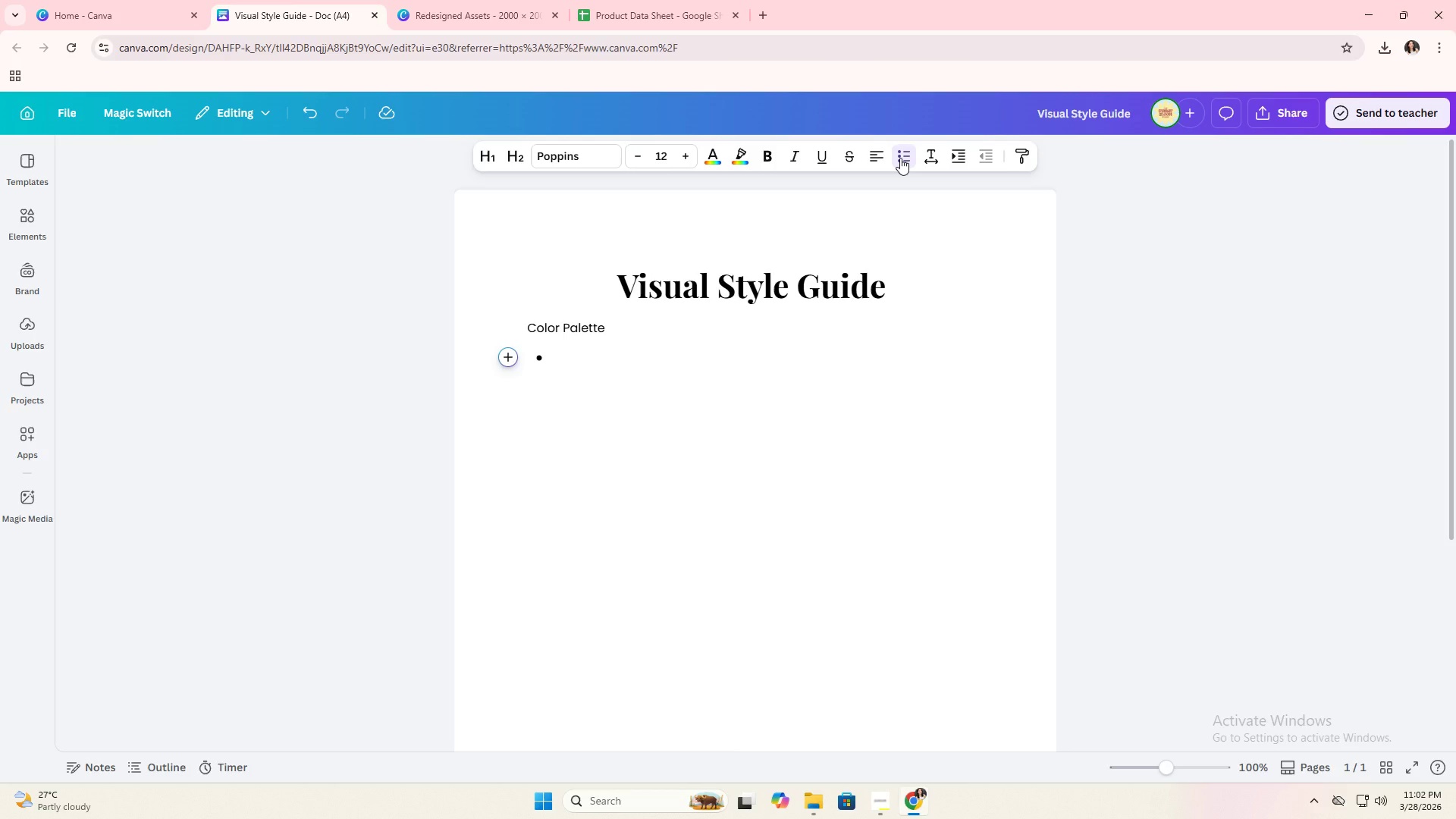 
type(Midnight Navy)
 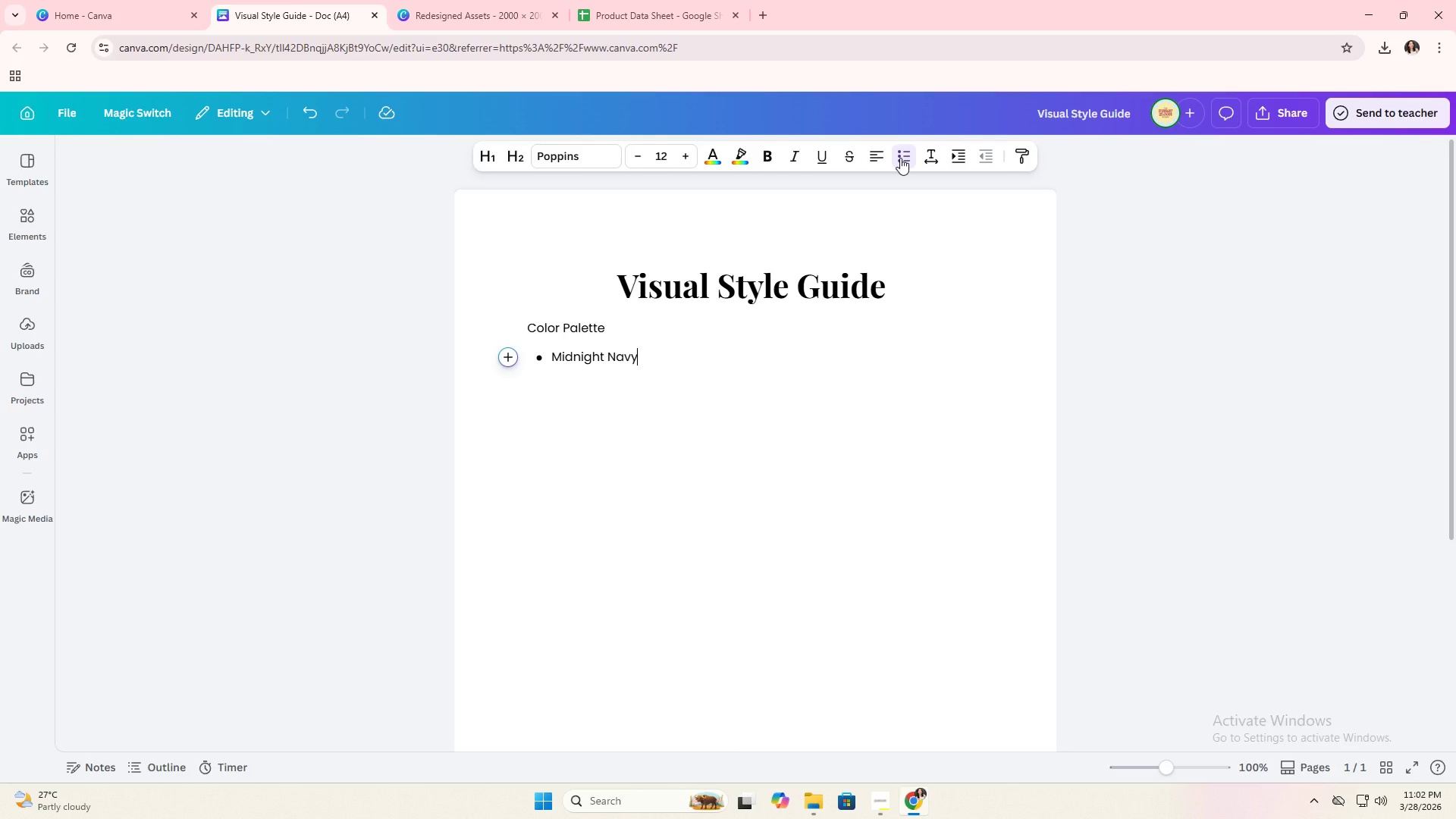 
key(Shift+ShiftRight)
 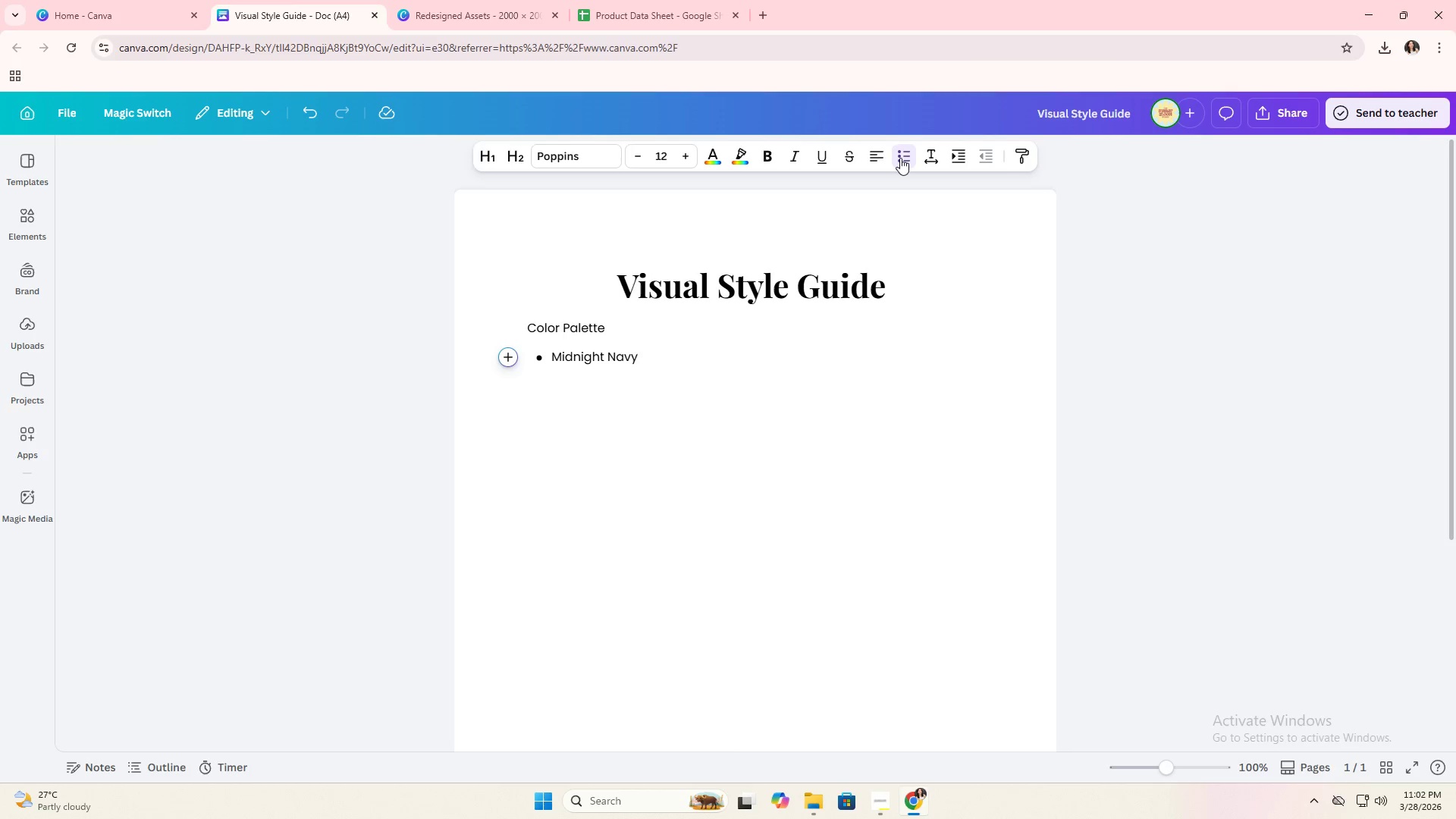 
key(Shift+Semicolon)
 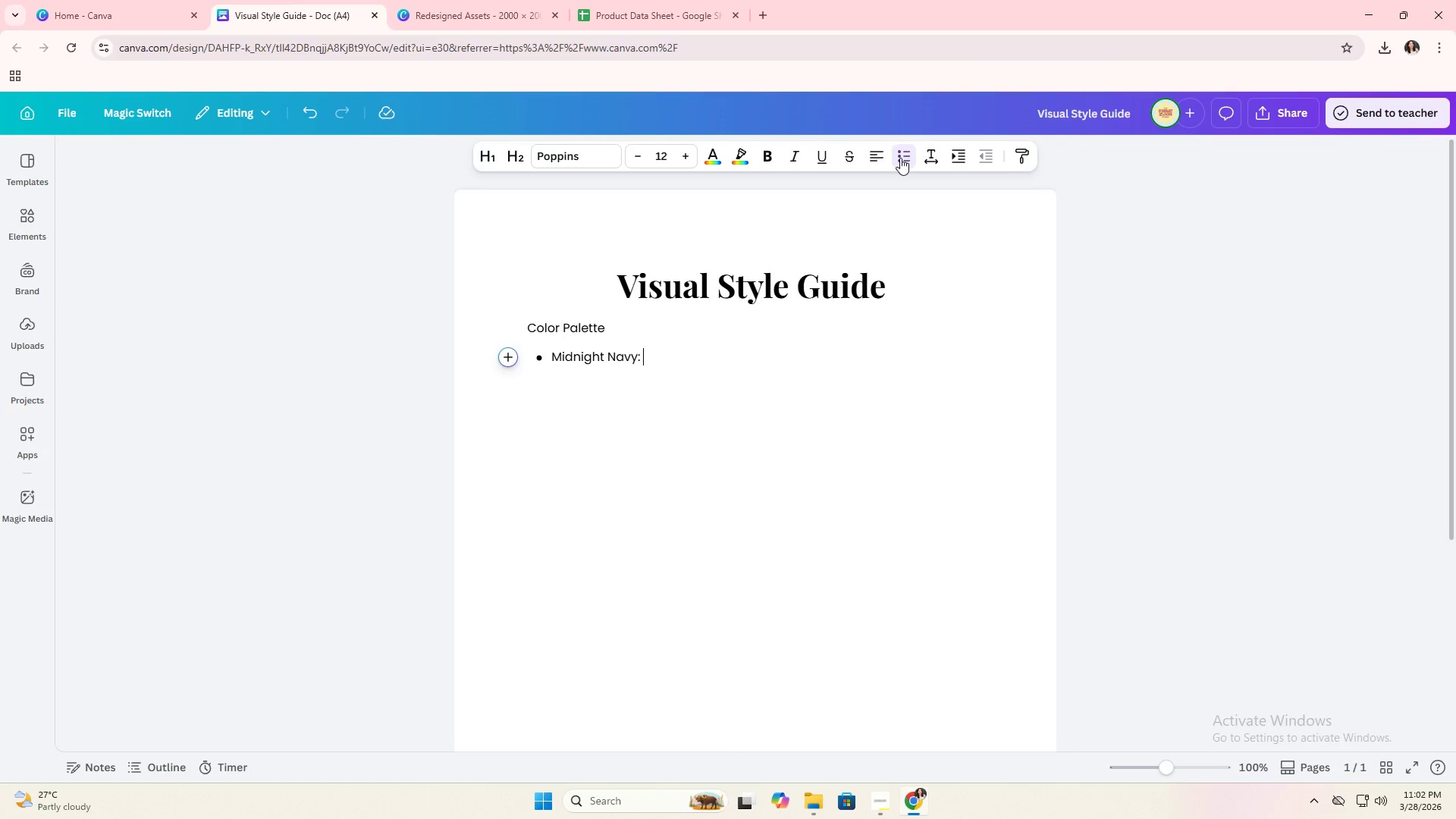 
key(Space)
 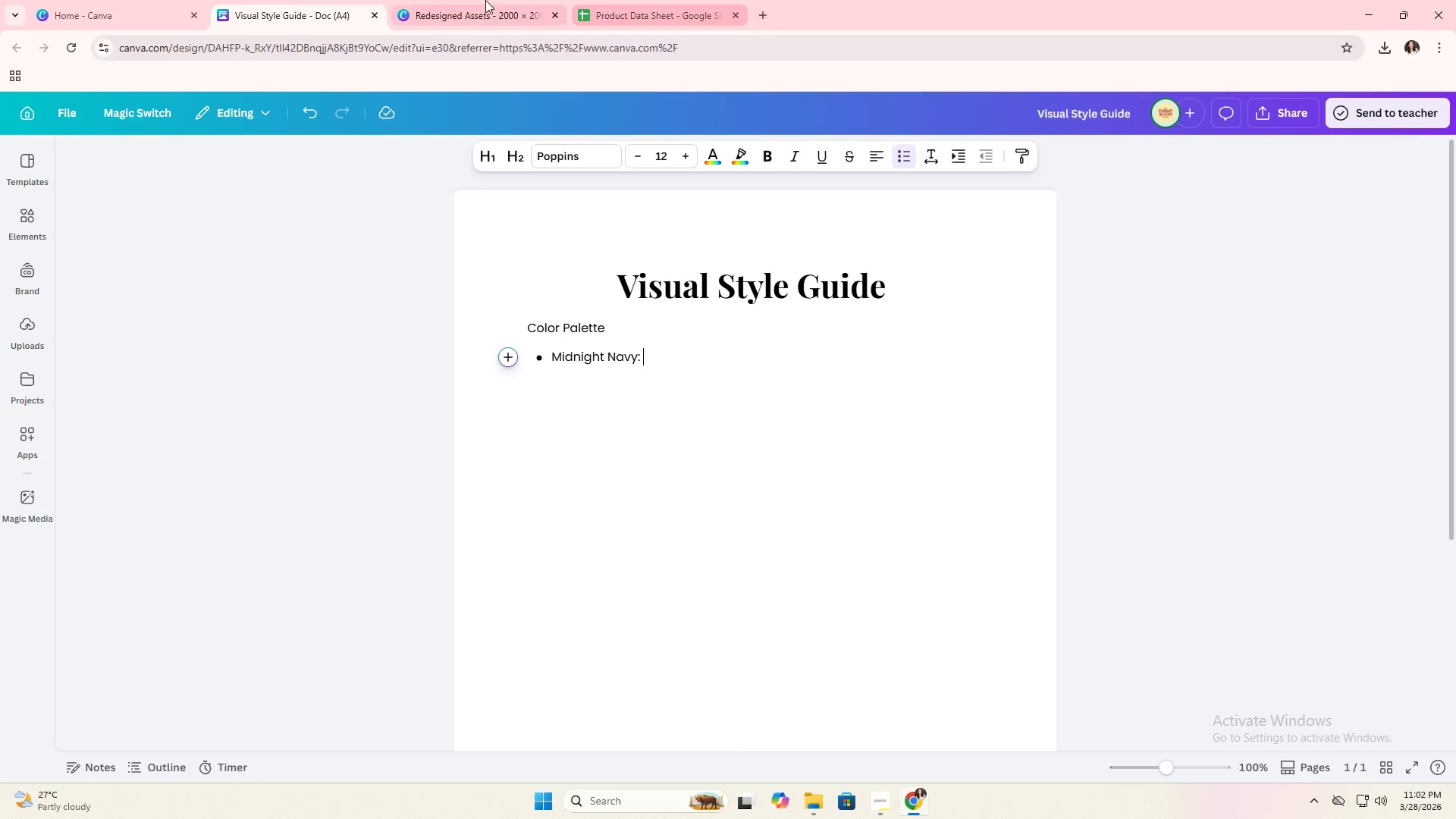 
left_click([130, 0])
 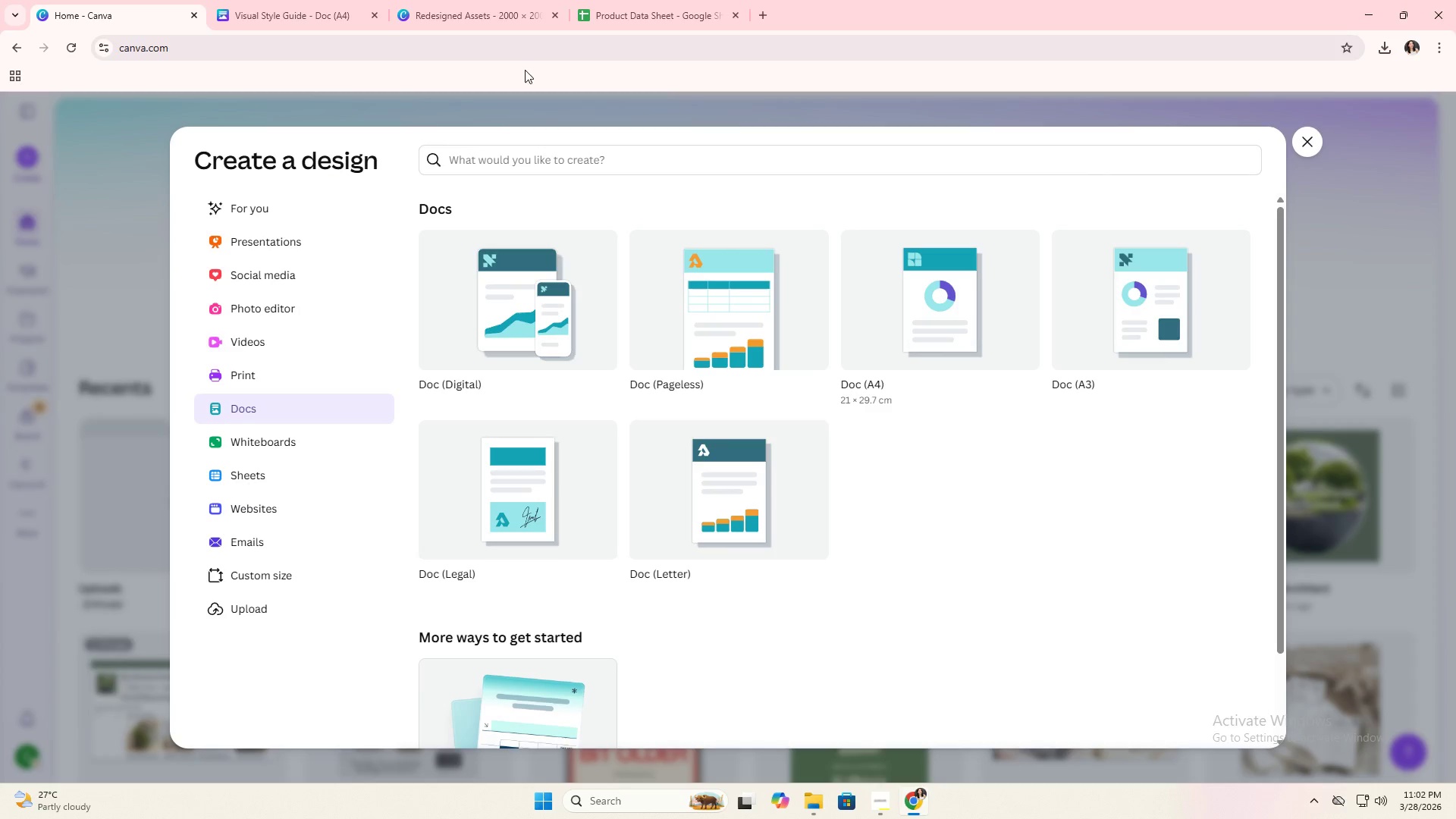 
left_click([482, 0])
 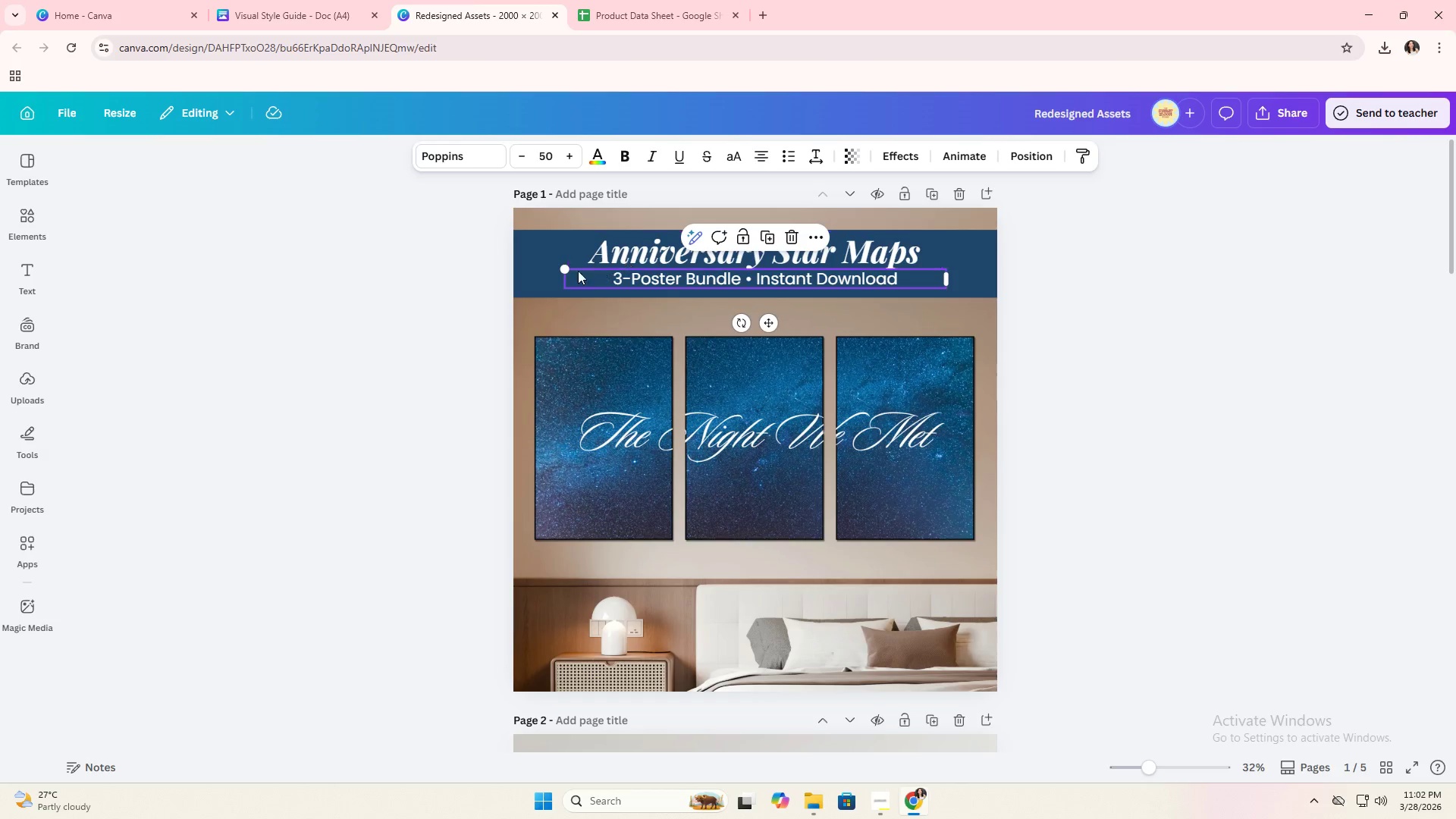 
left_click([538, 251])
 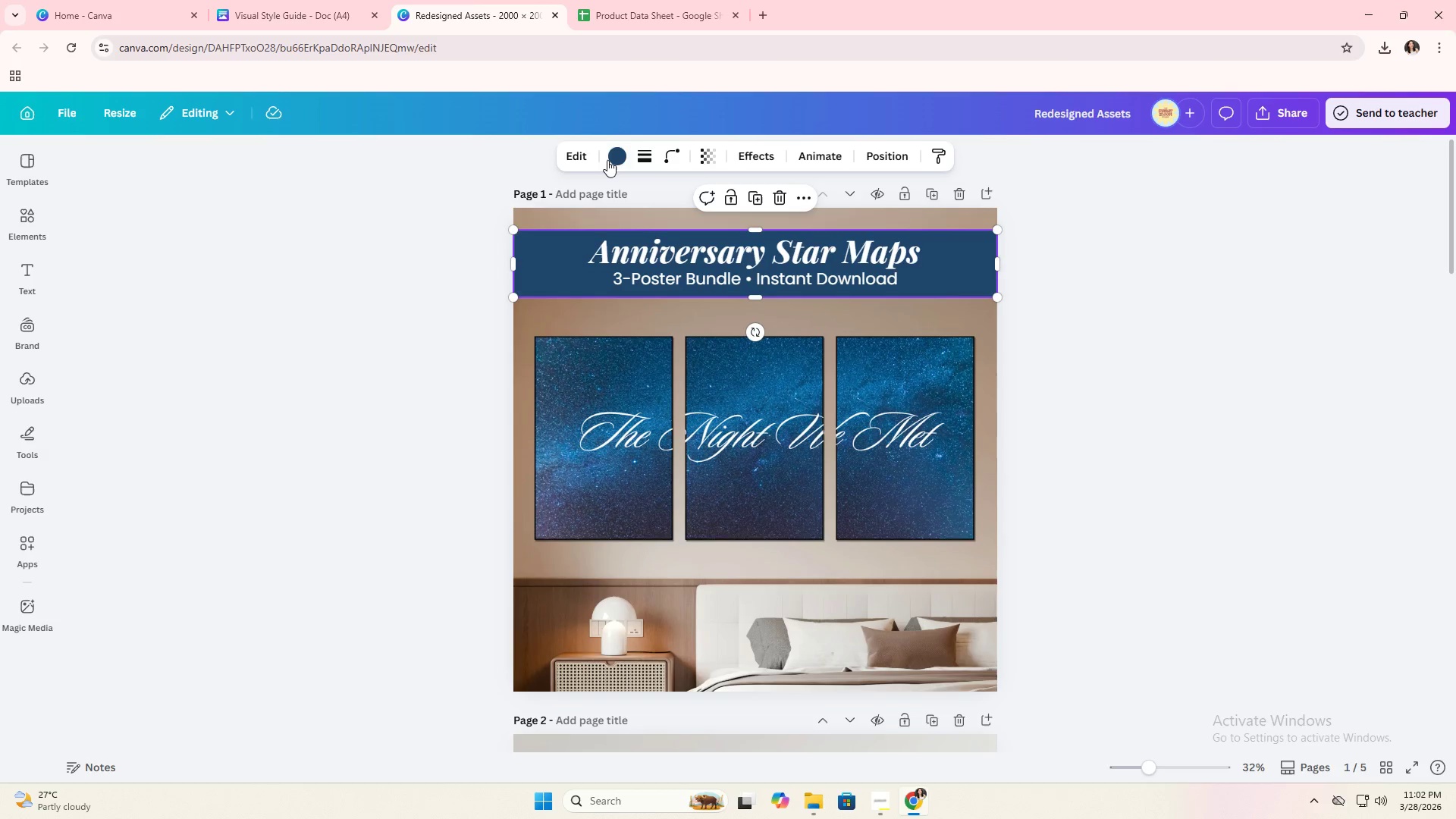 
left_click([607, 157])
 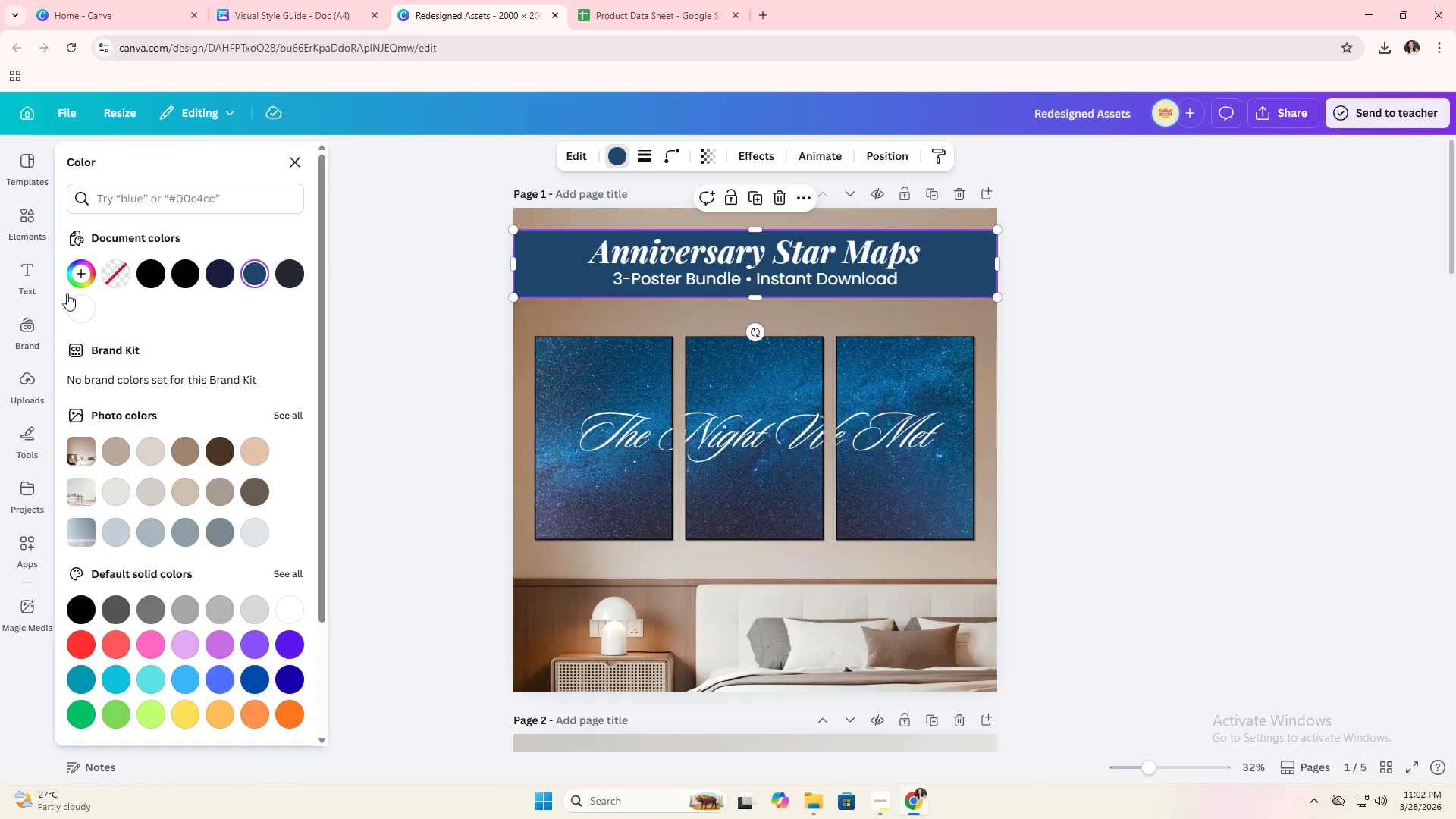 
left_click([76, 279])
 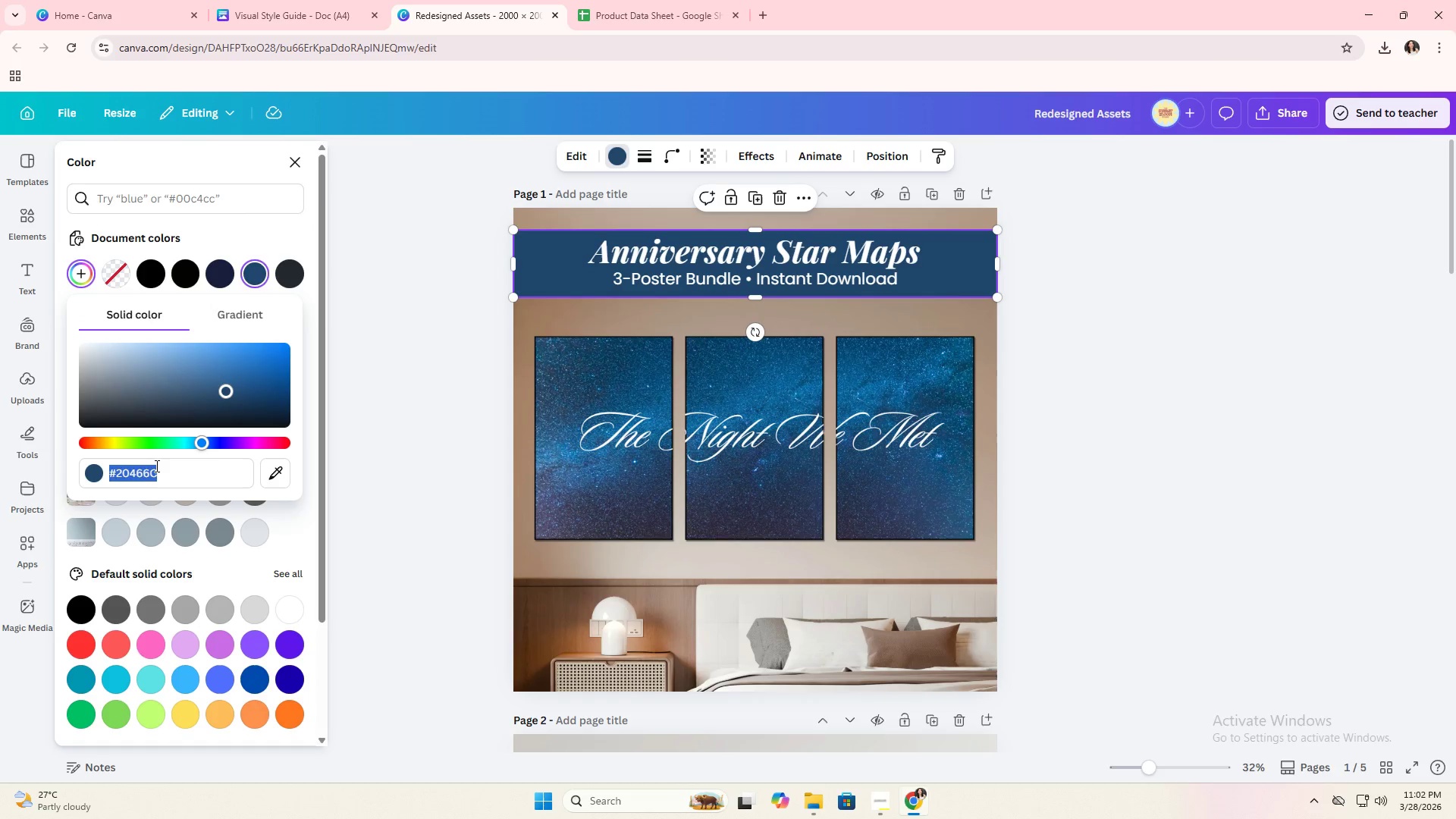 
key(Control+C)
 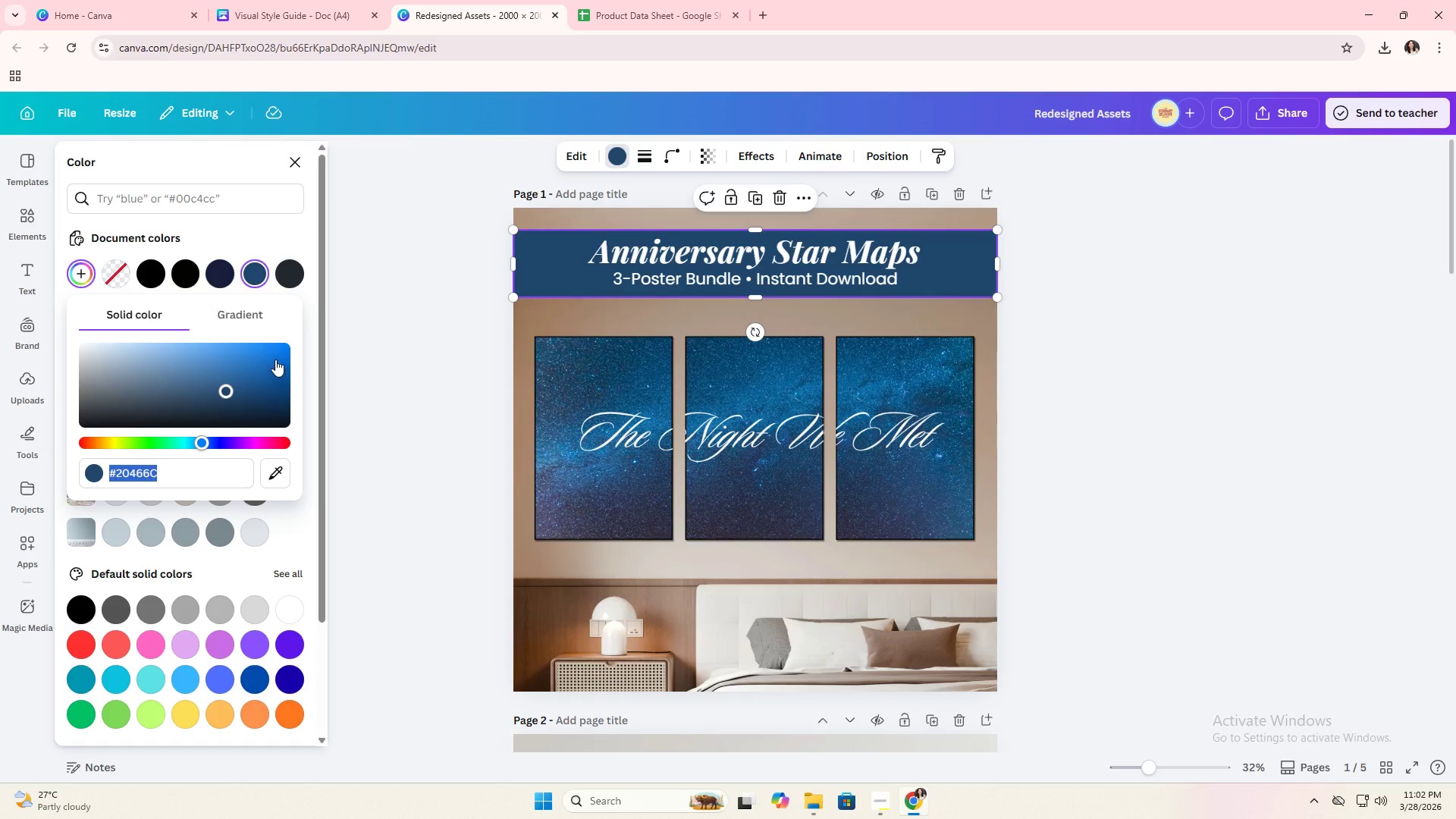 
key(Control+ControlLeft)
 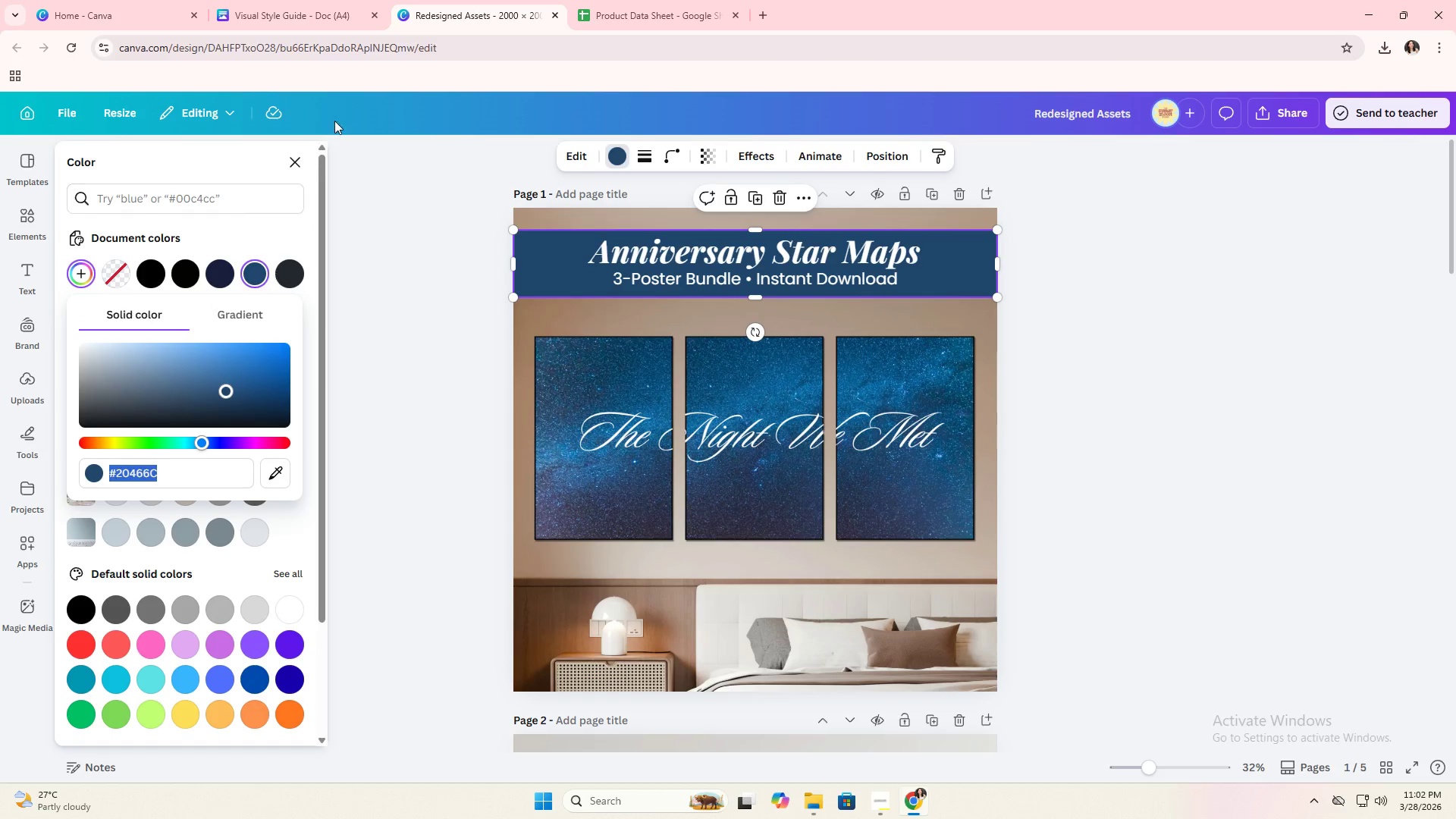 
key(Control+C)
 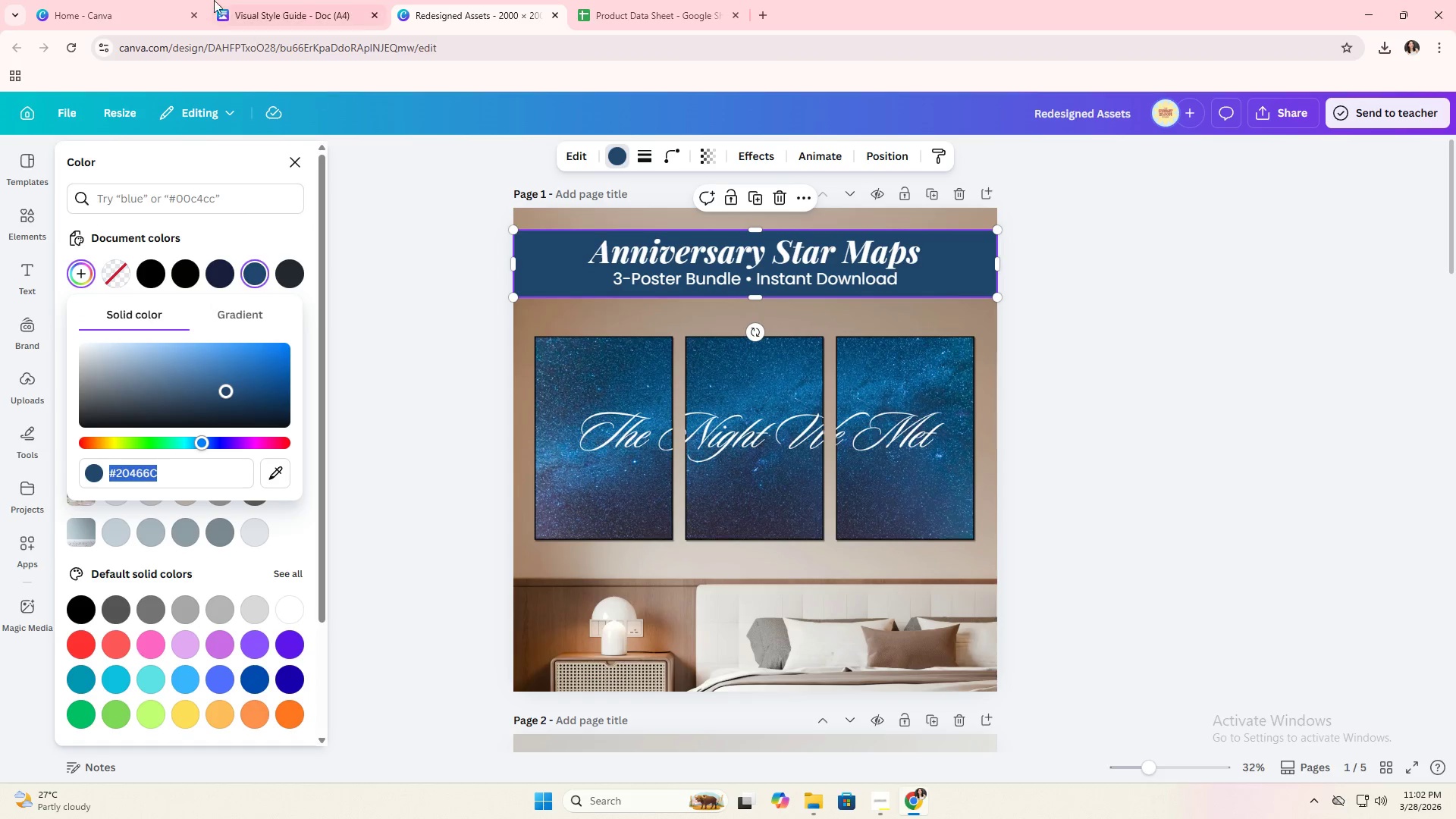 
left_click([213, 0])
 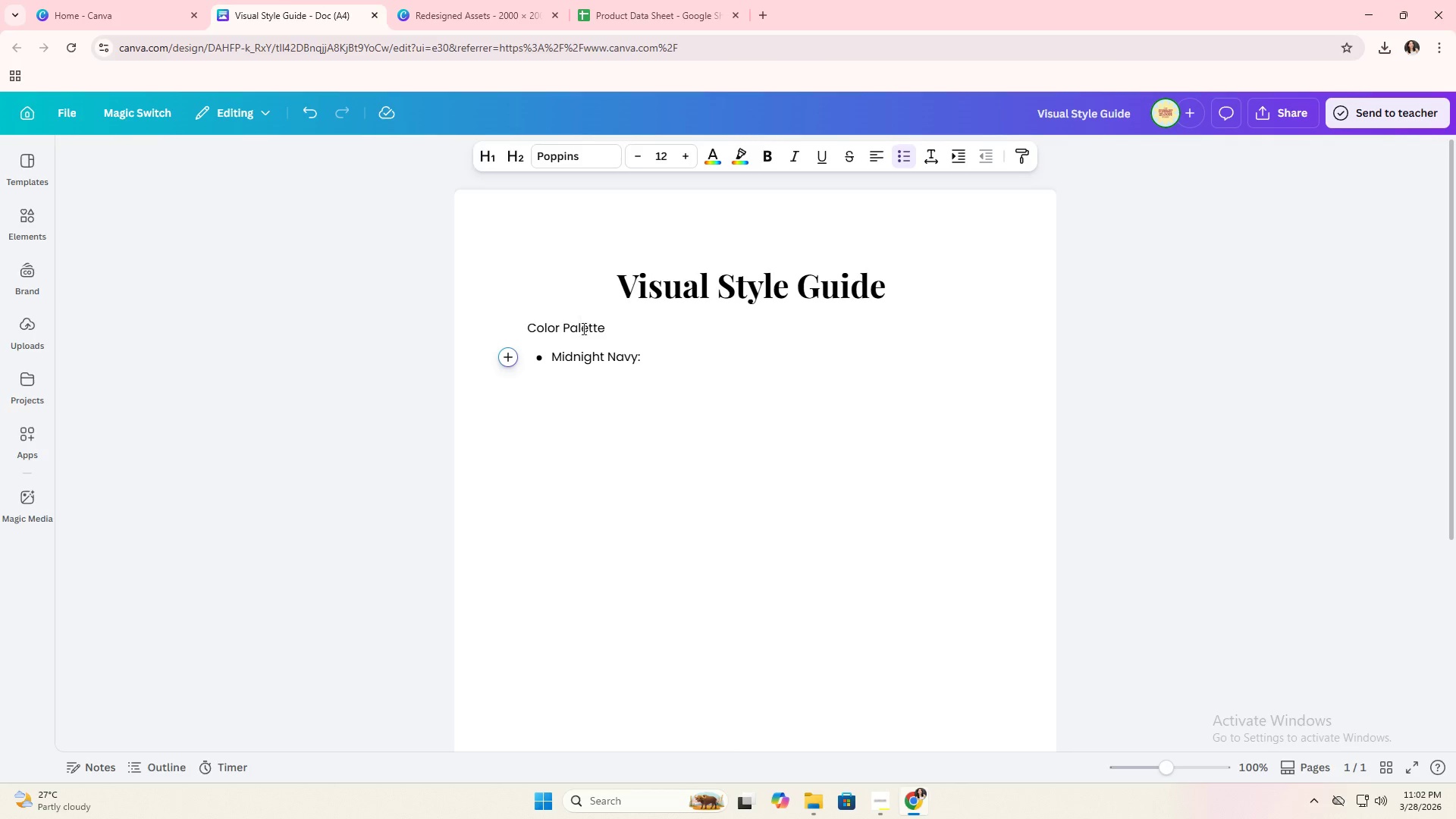 
key(Control+V)
 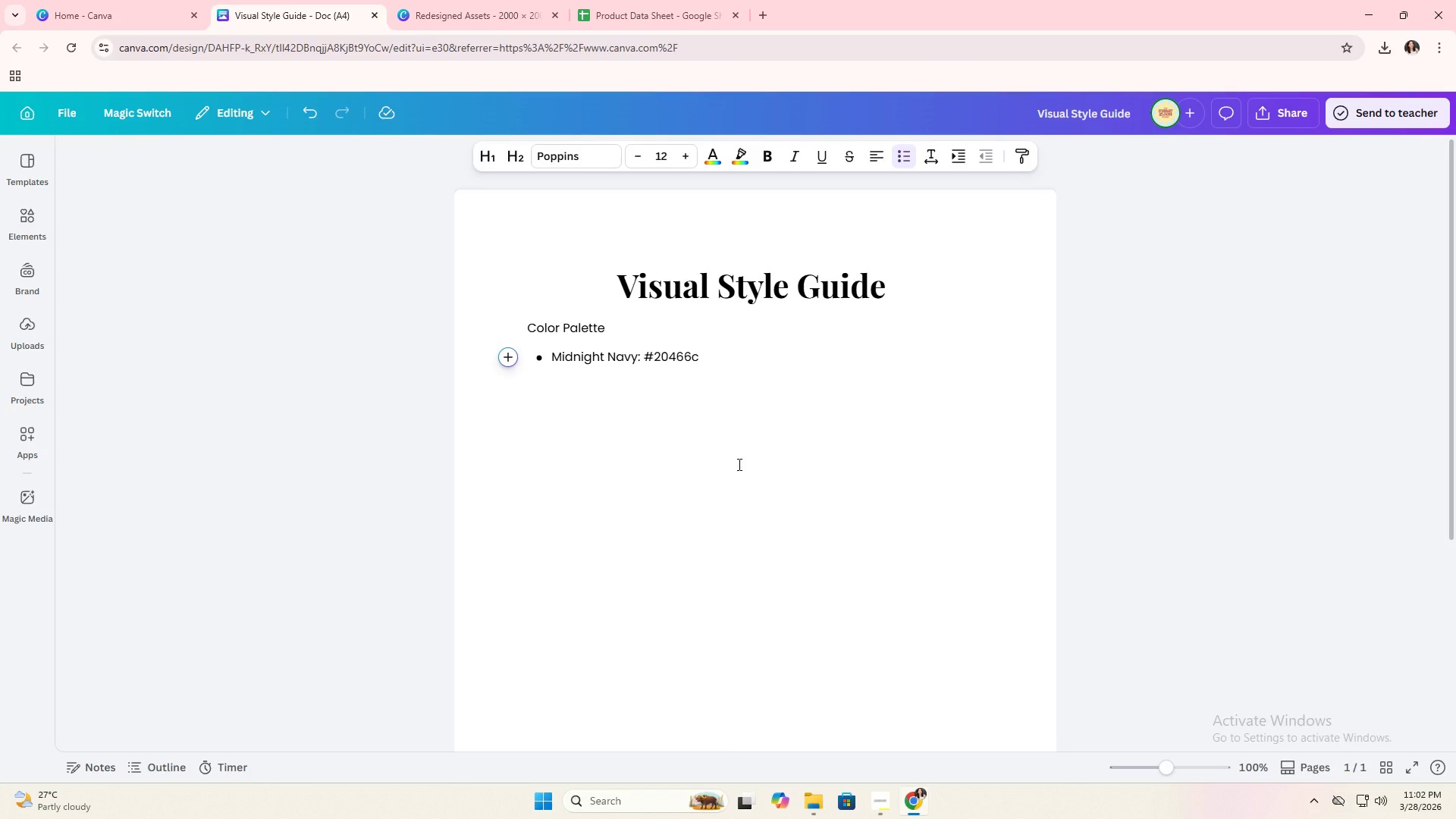 
key(Shift+ShiftRight)
 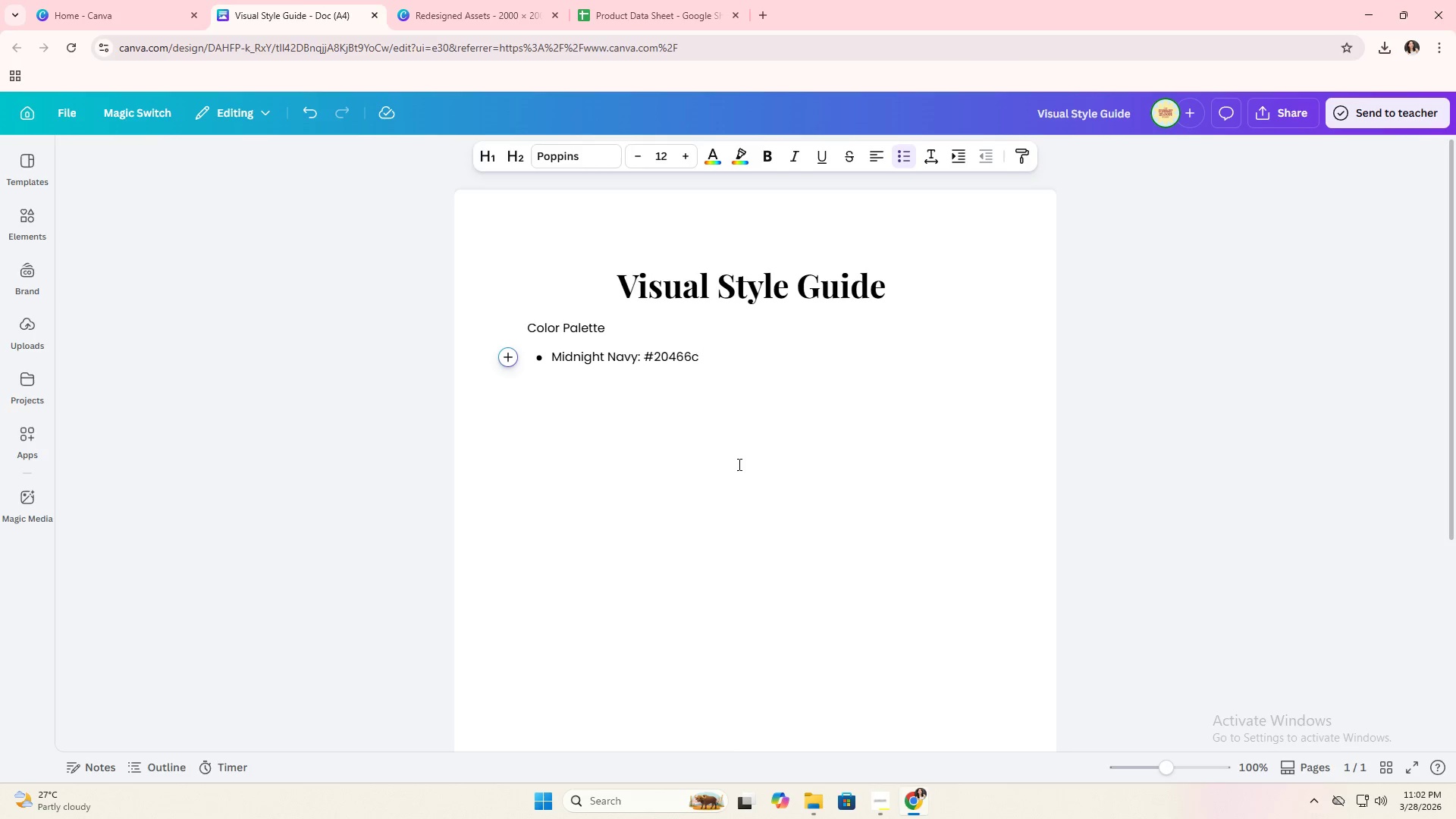 
key(Enter)
 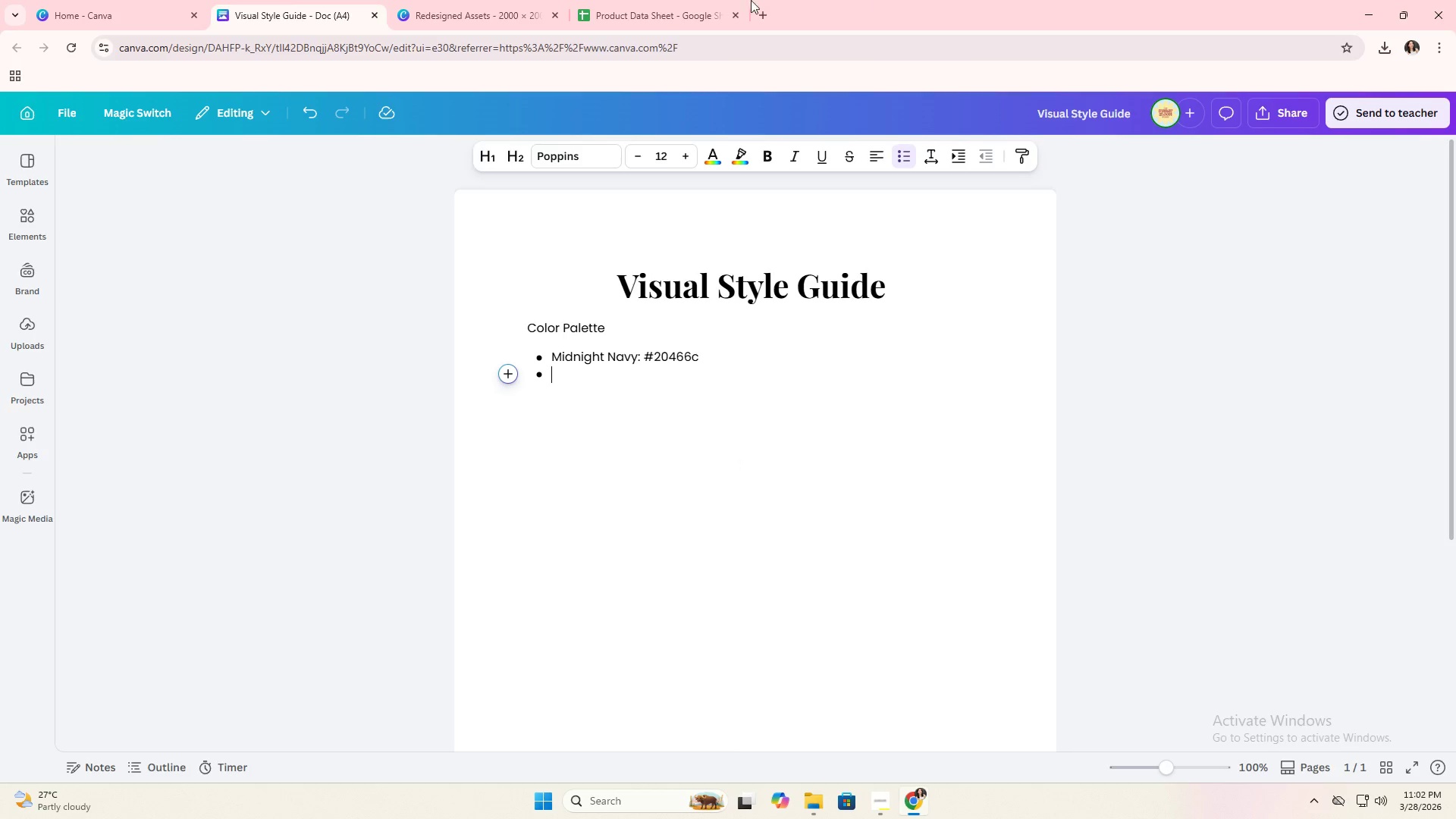 
left_click([507, 0])
 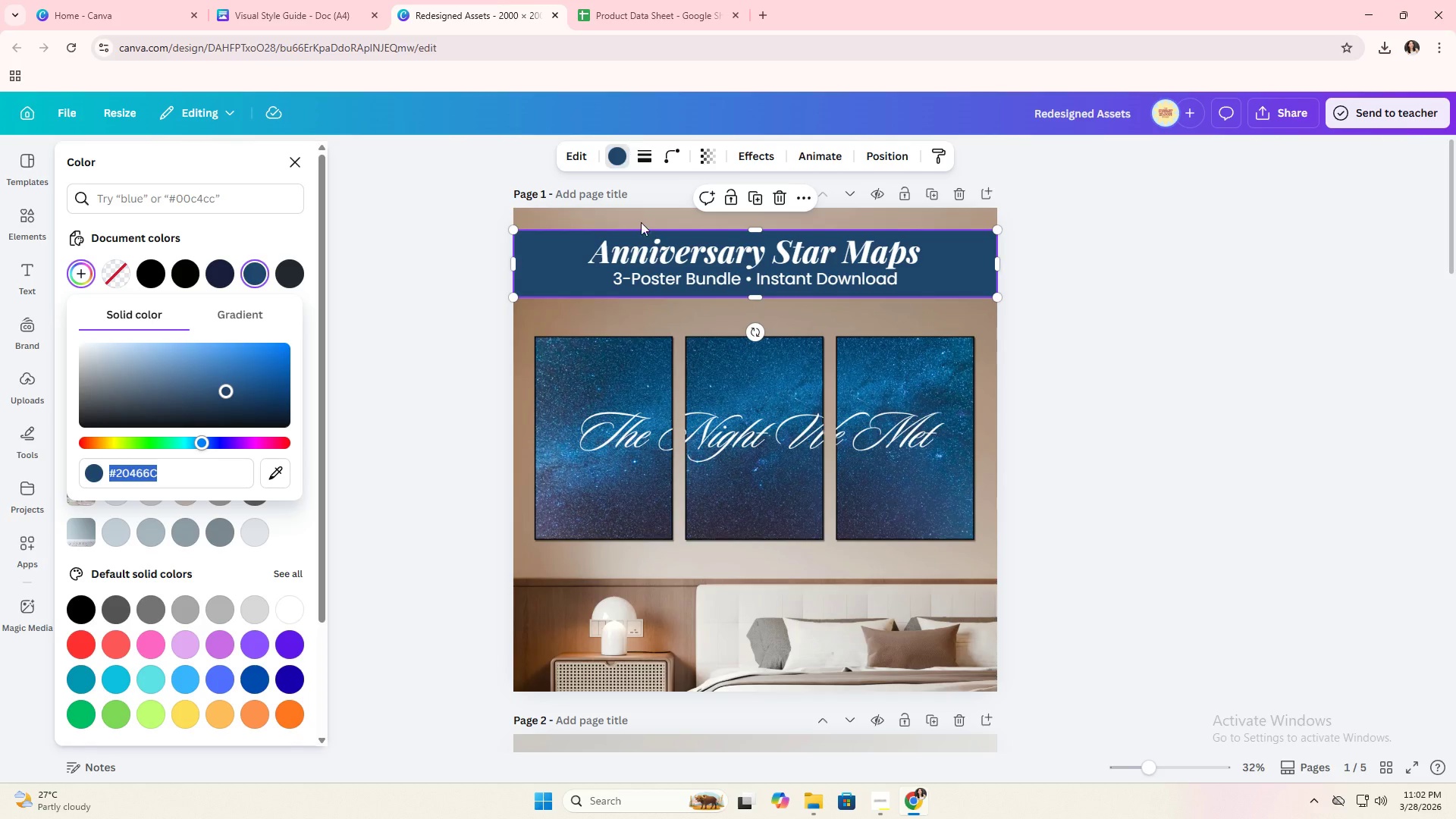 
scroll: coordinate [639, 274], scroll_direction: down, amount: 3.0
 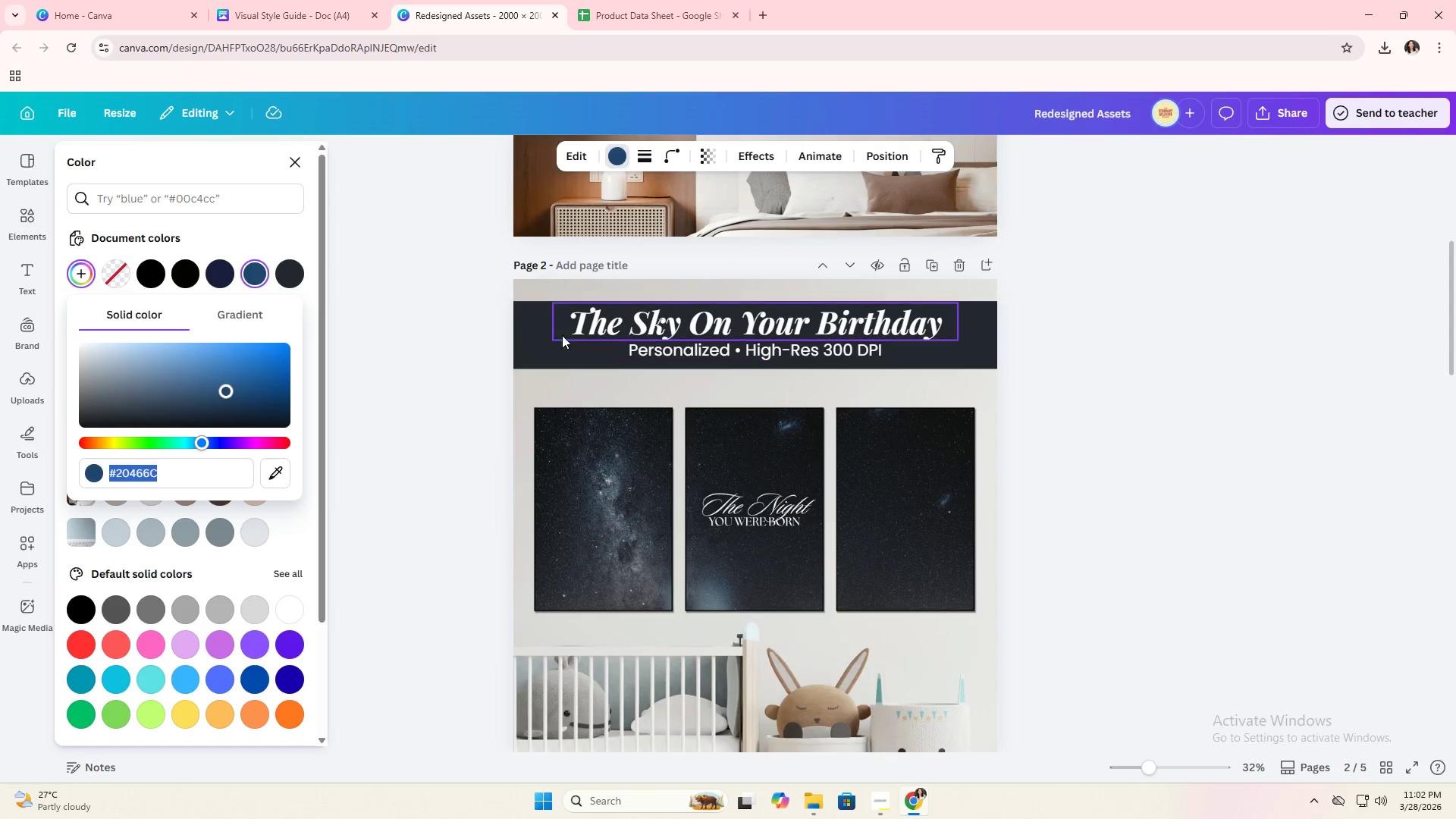 
left_click([544, 329])
 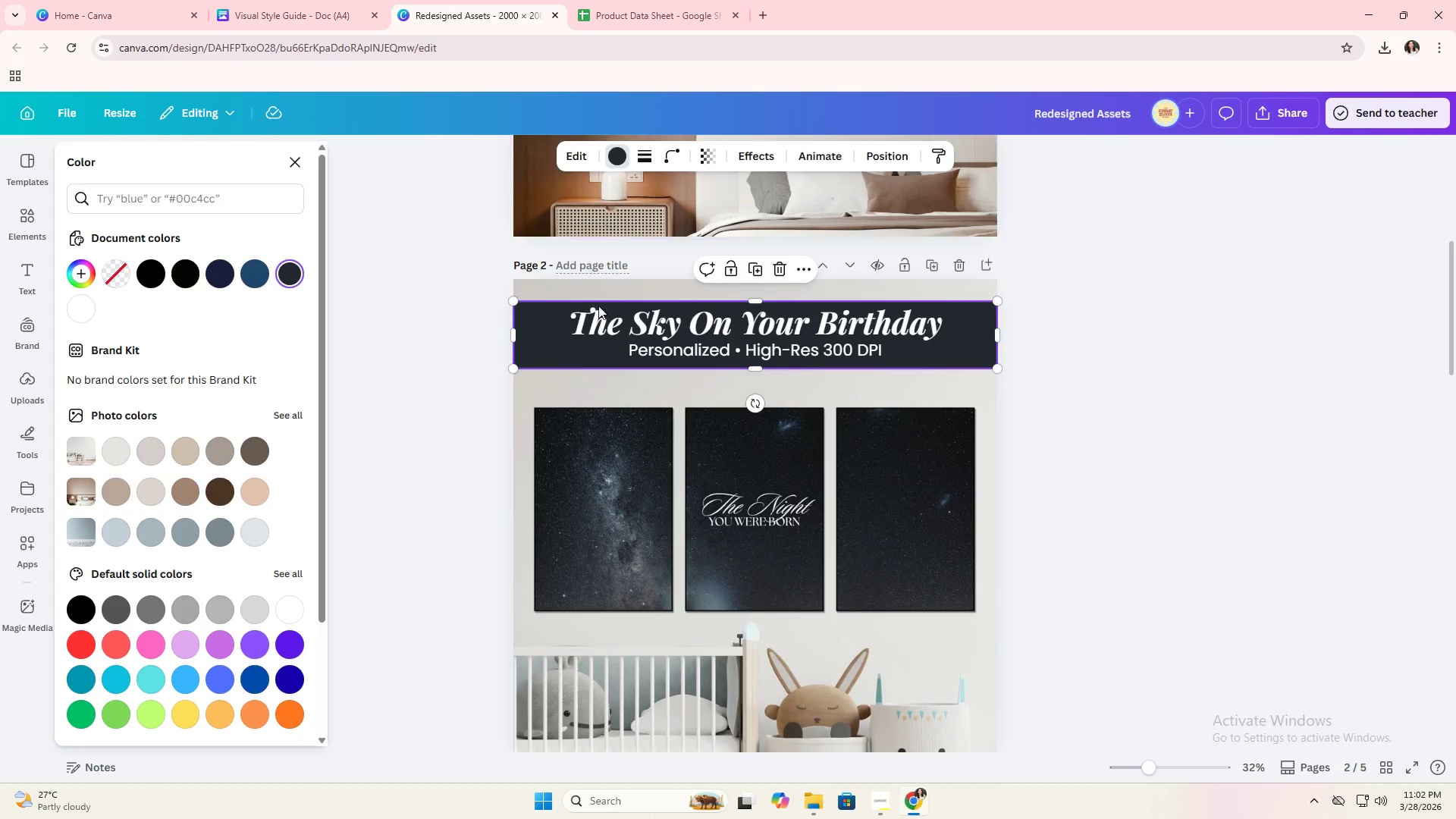 
wait(5.34)
 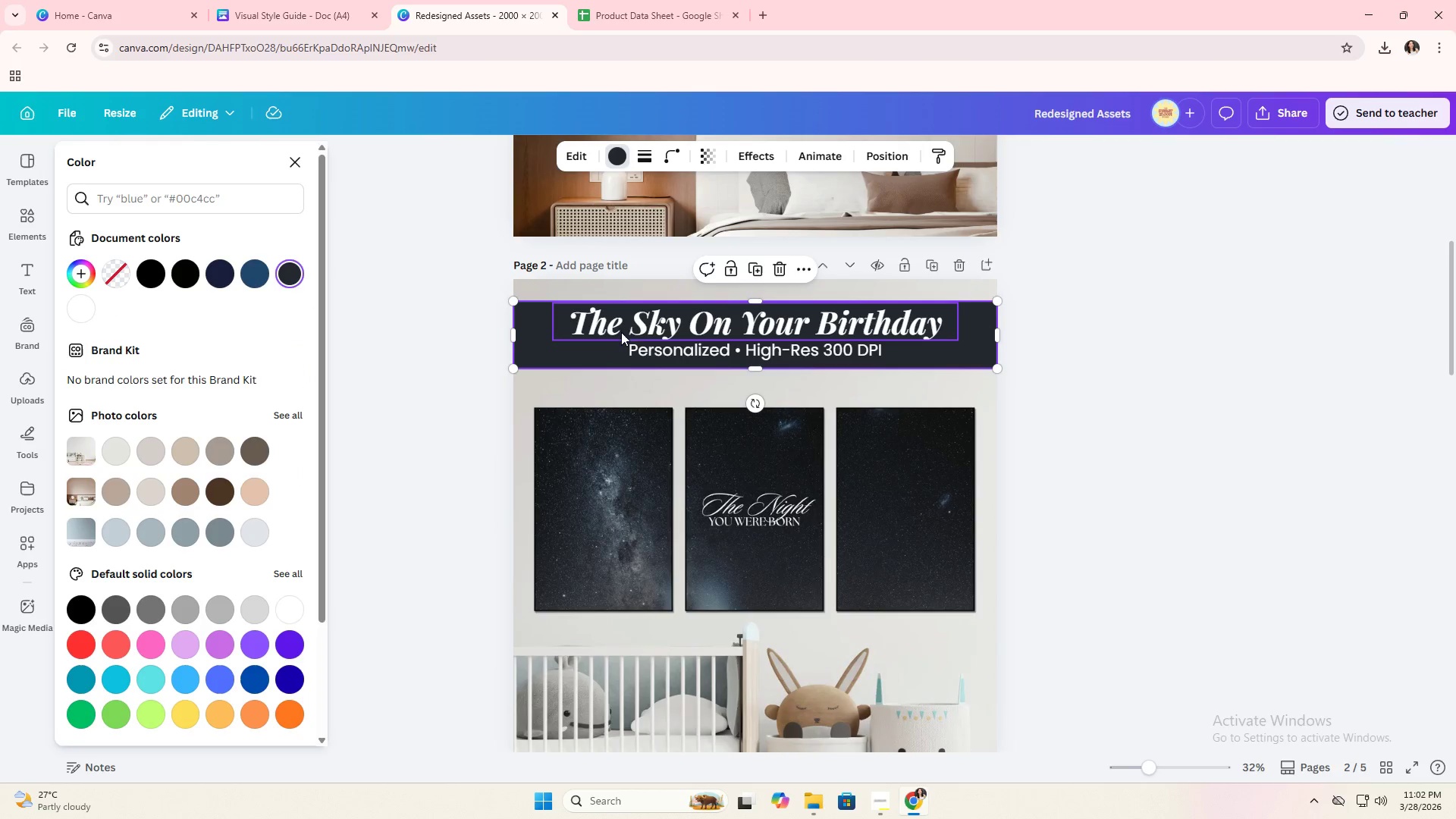 
left_click([287, 278])
 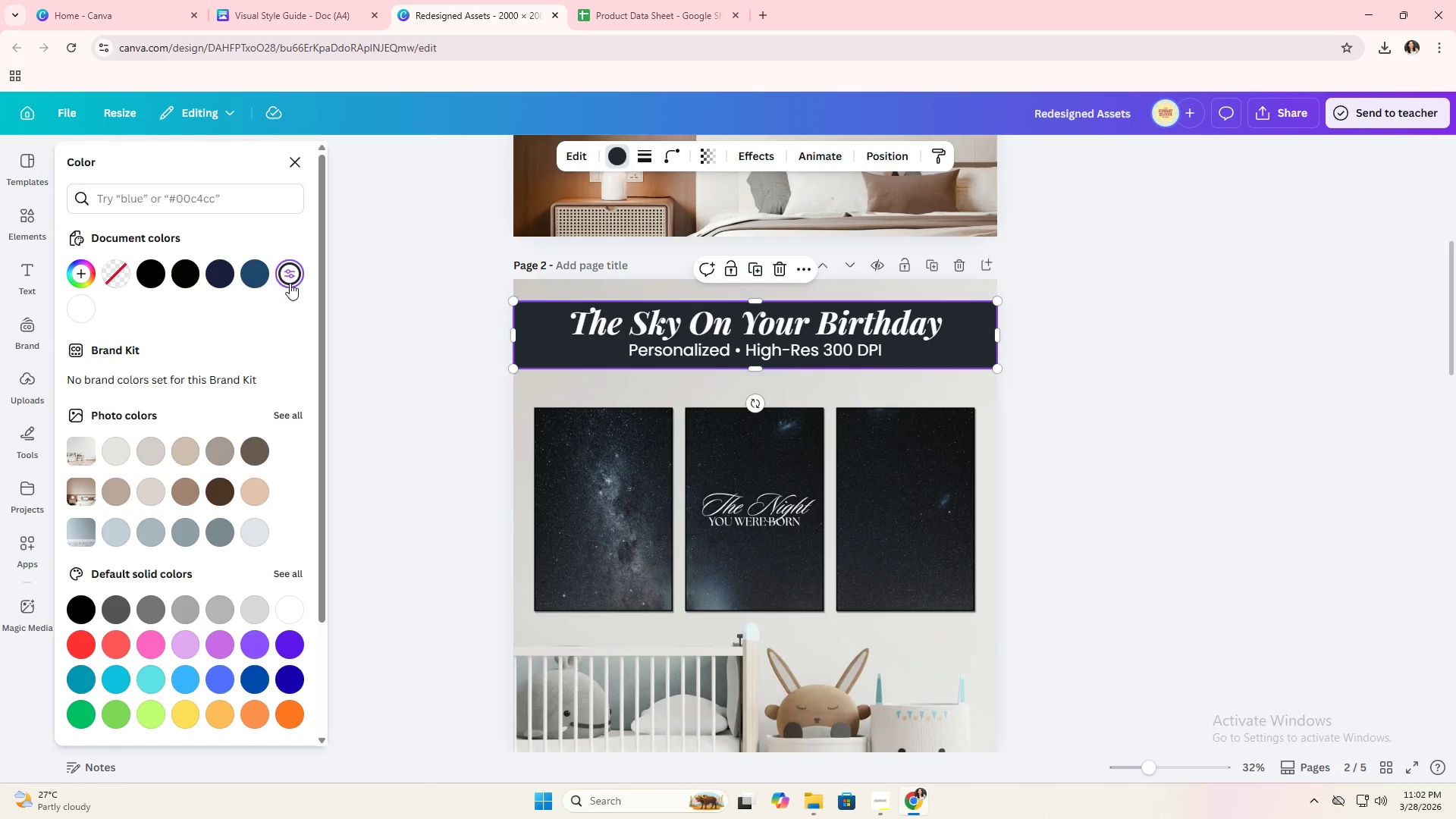 
left_click([292, 272])
 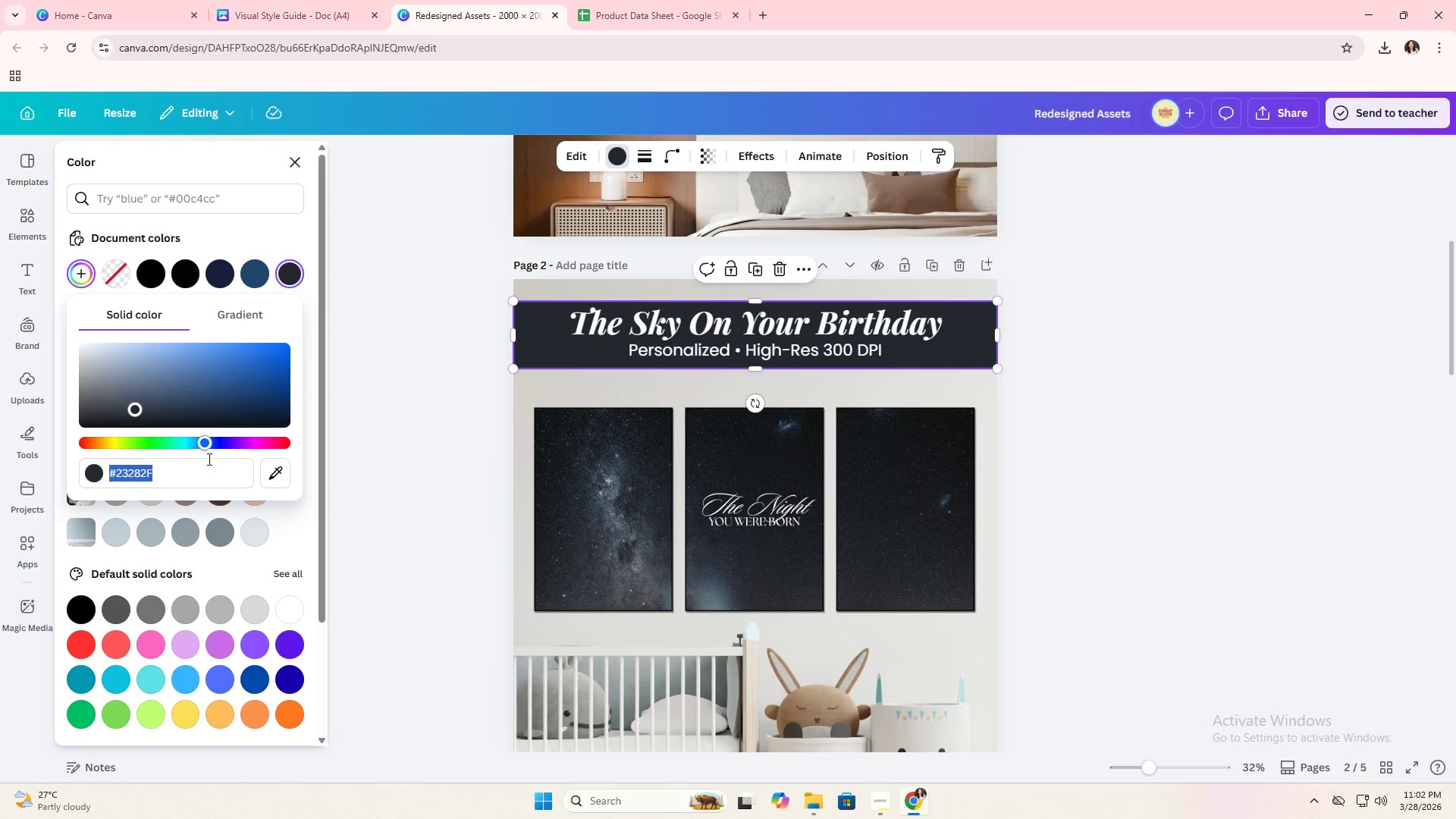 
key(Control+C)